 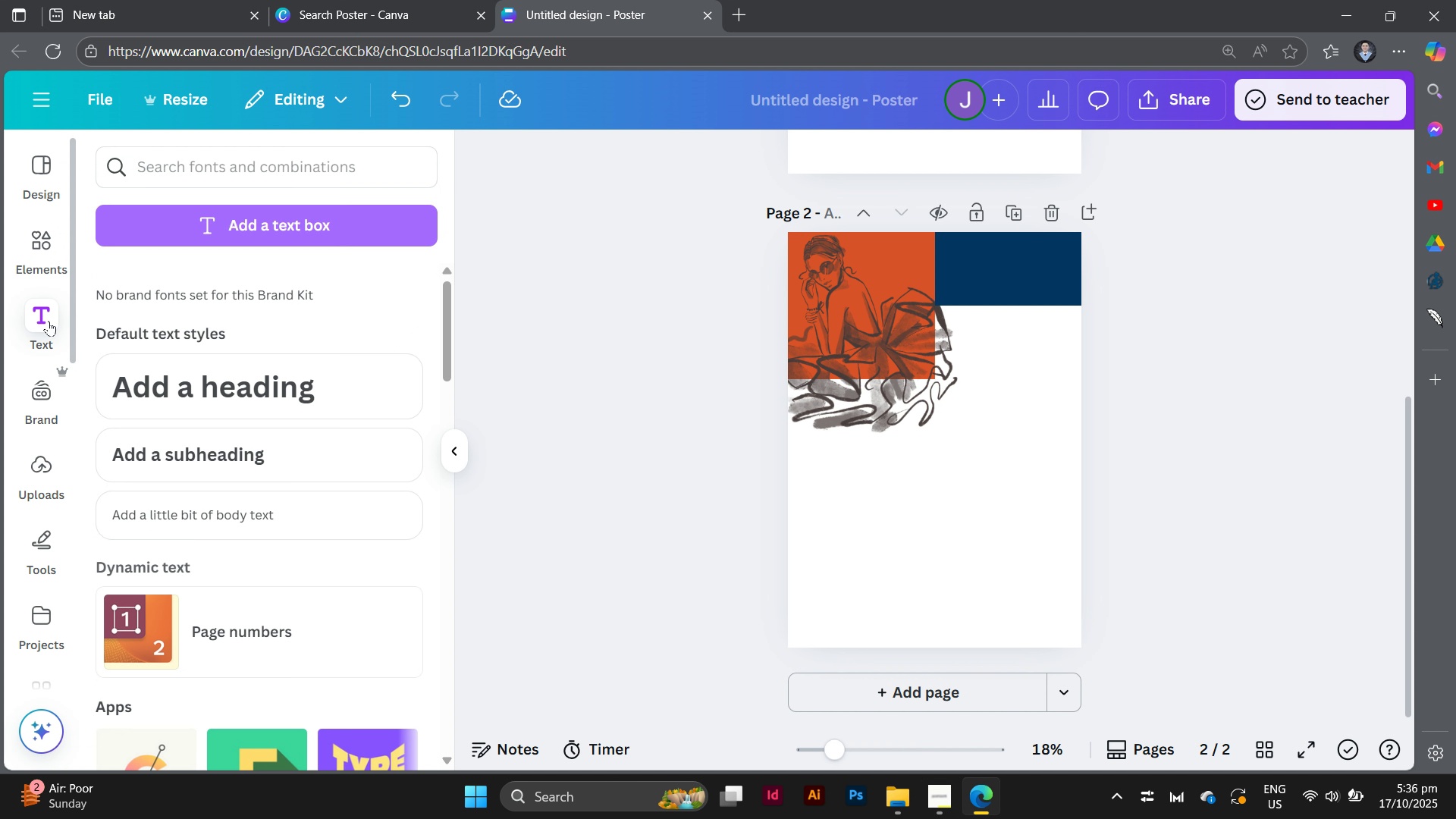 
scroll: coordinate [229, 520], scroll_direction: down, amount: 5.0
 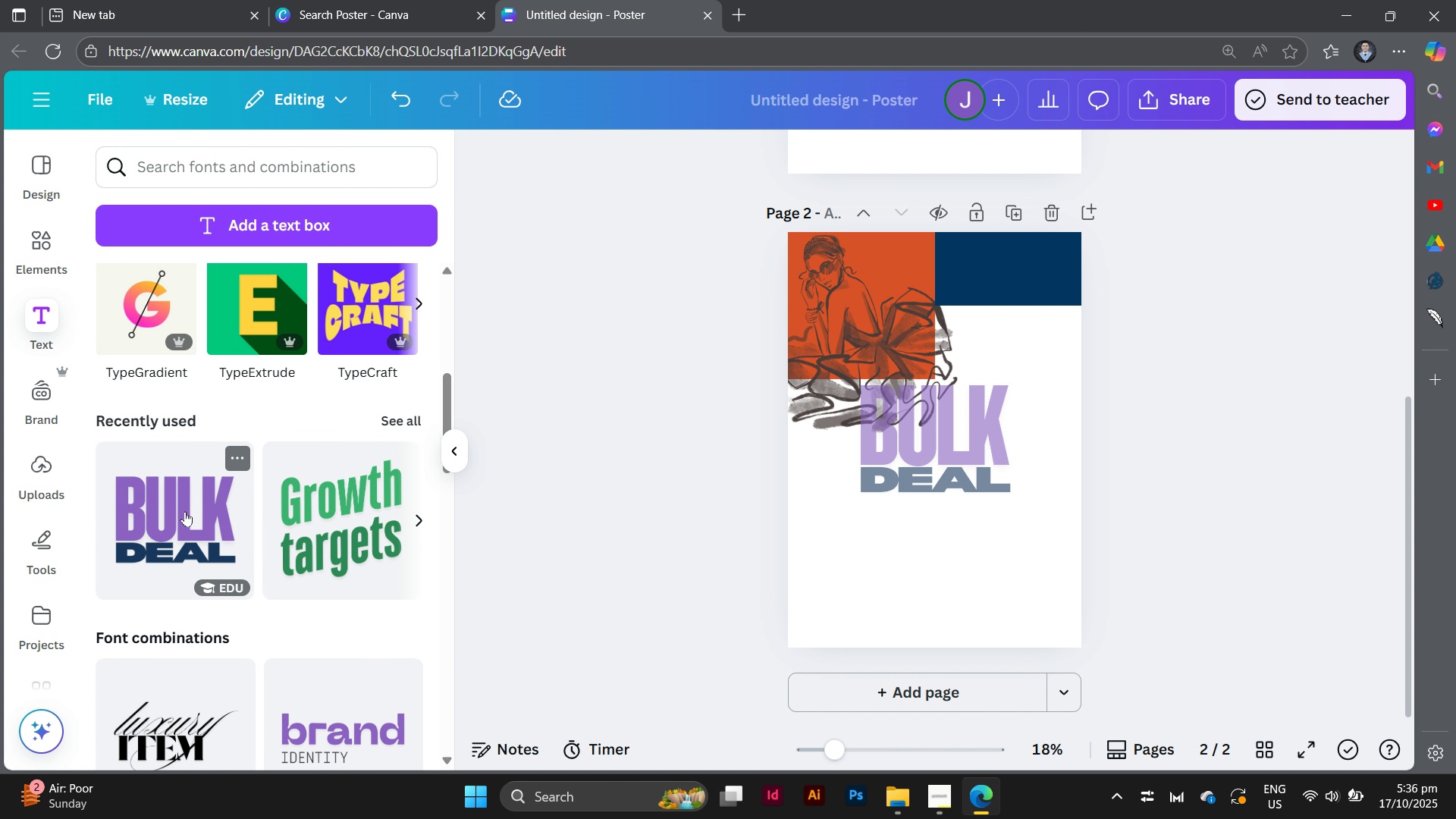 
left_click([185, 511])
 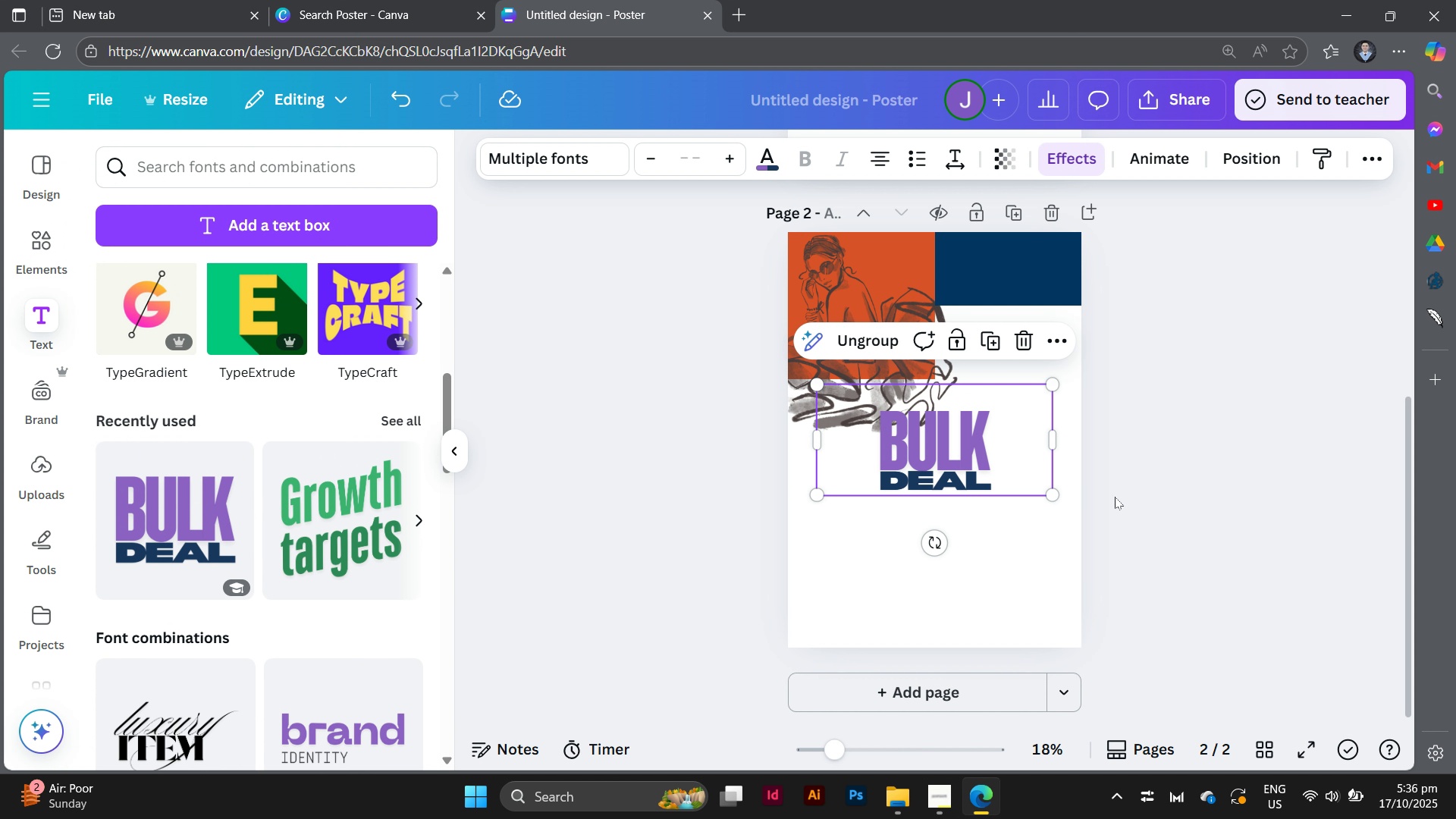 
left_click([1187, 507])
 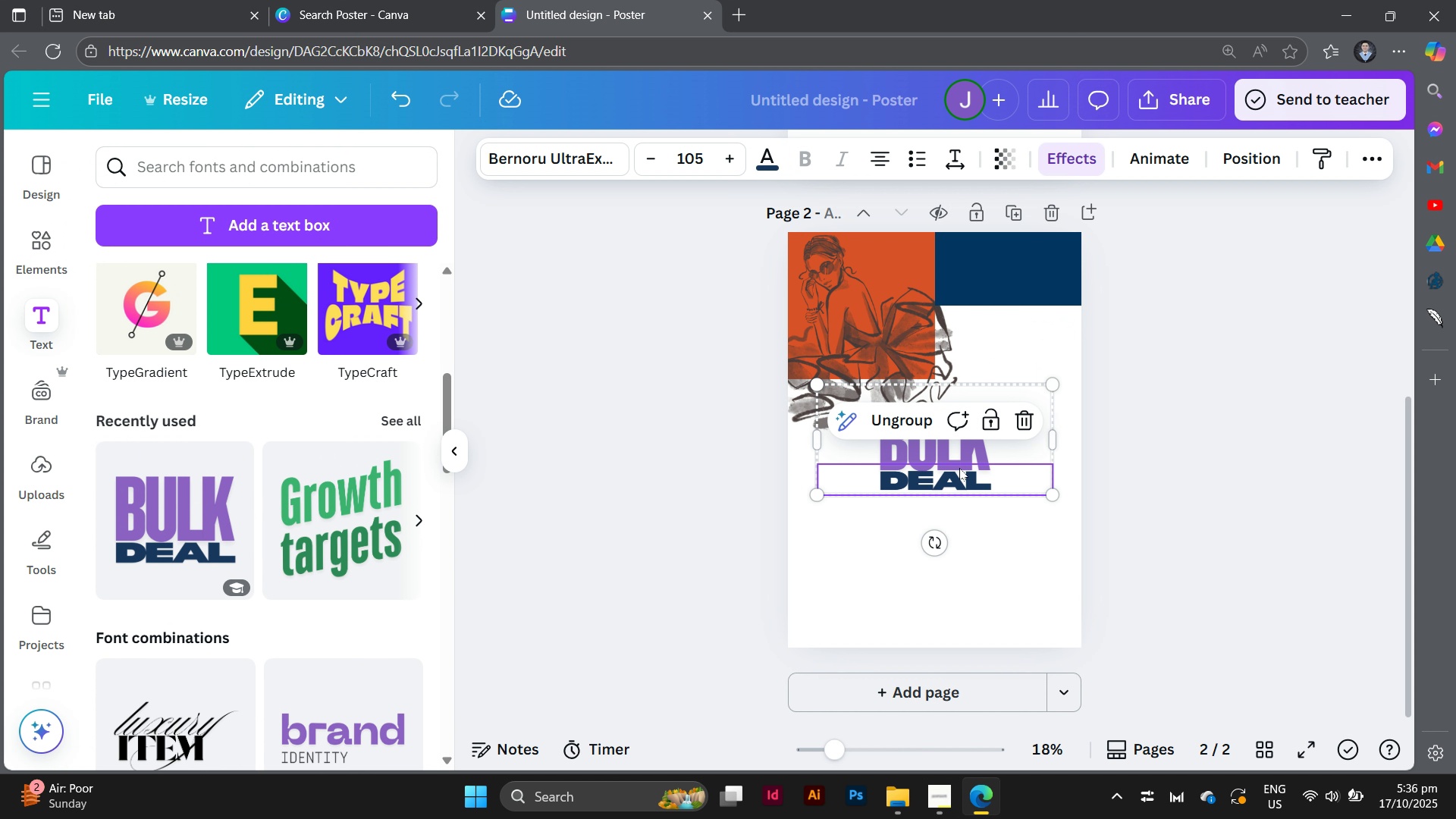 
left_click([959, 468])
 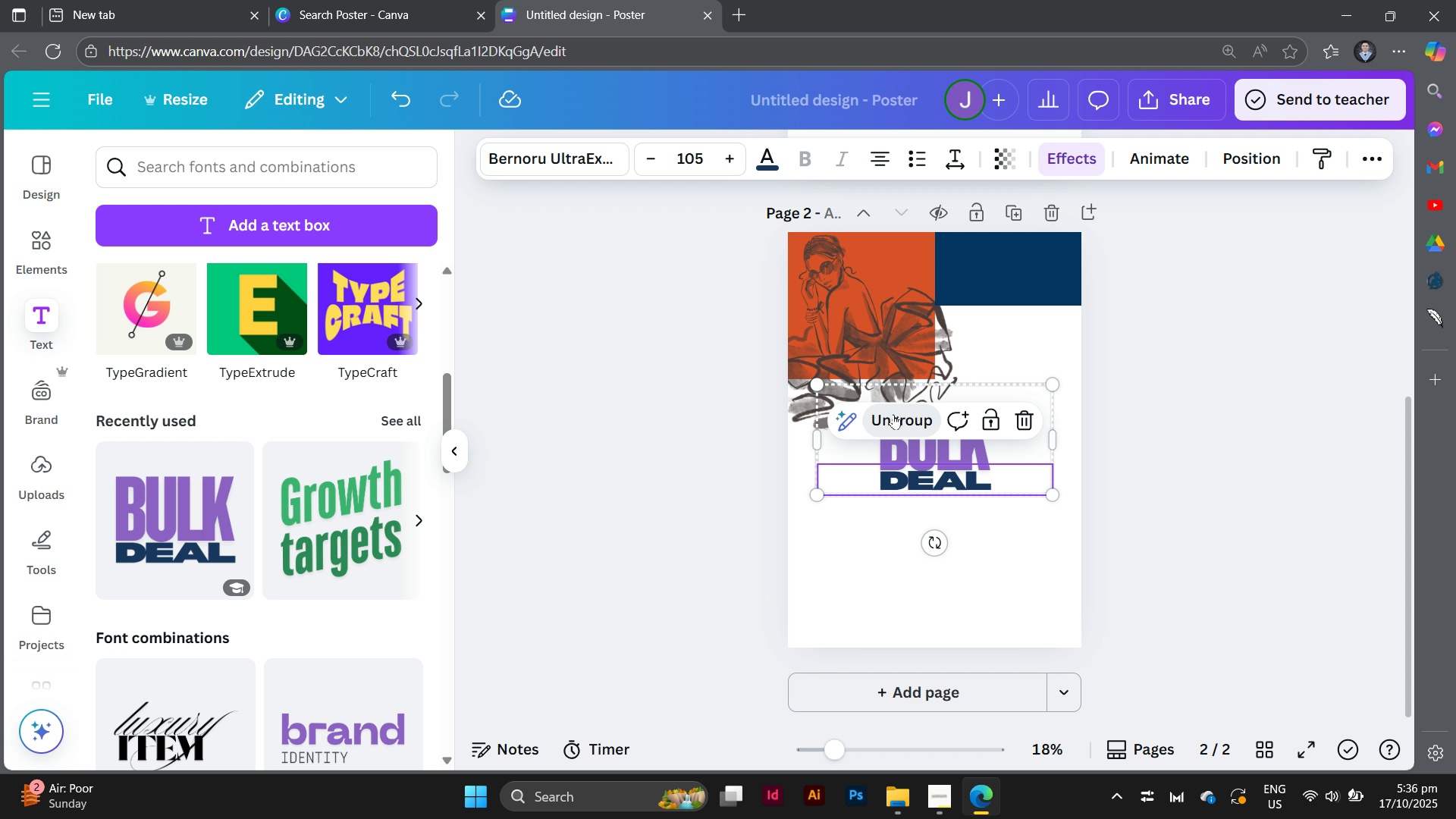 
left_click([893, 414])
 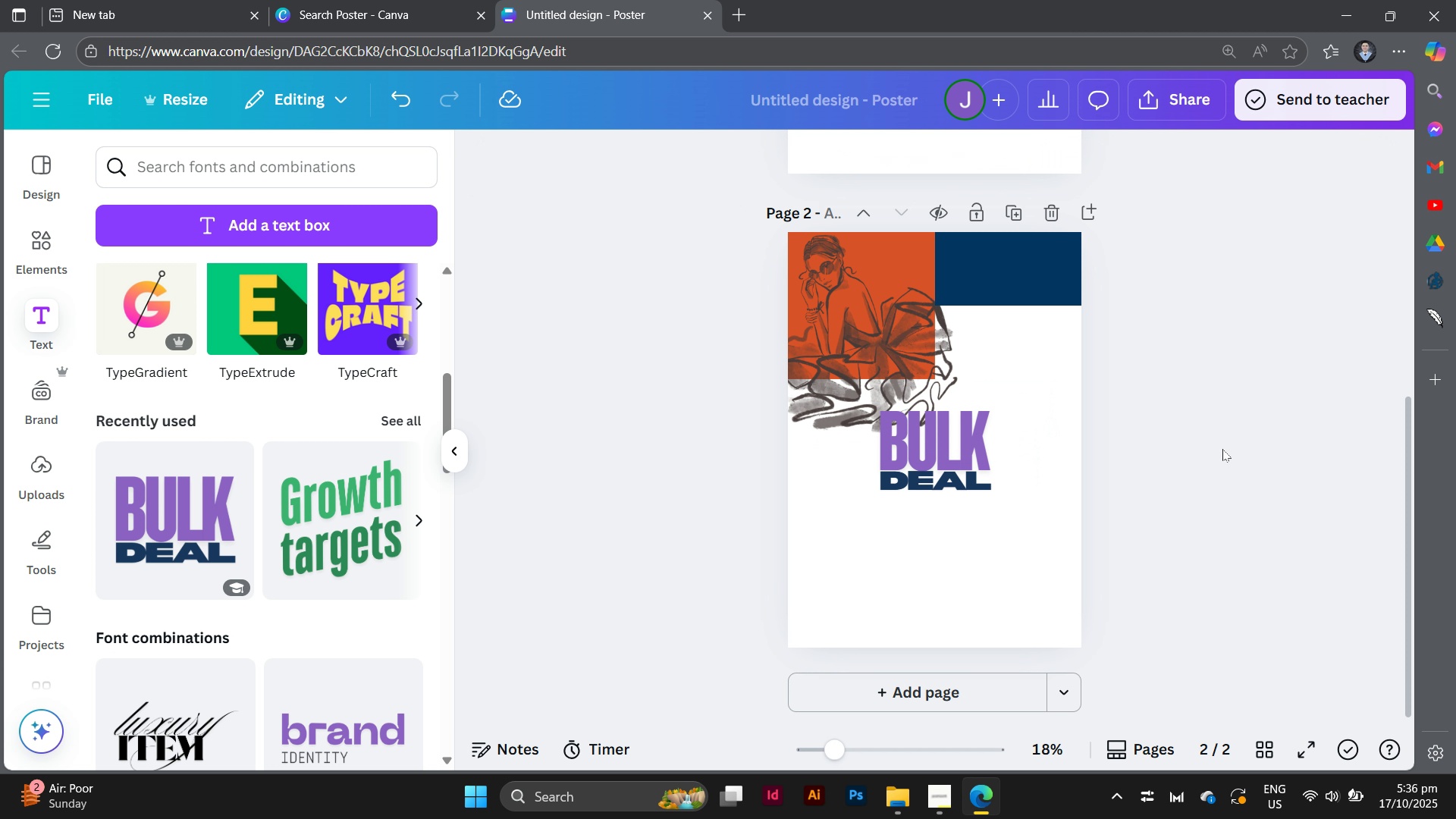 
left_click([1241, 449])
 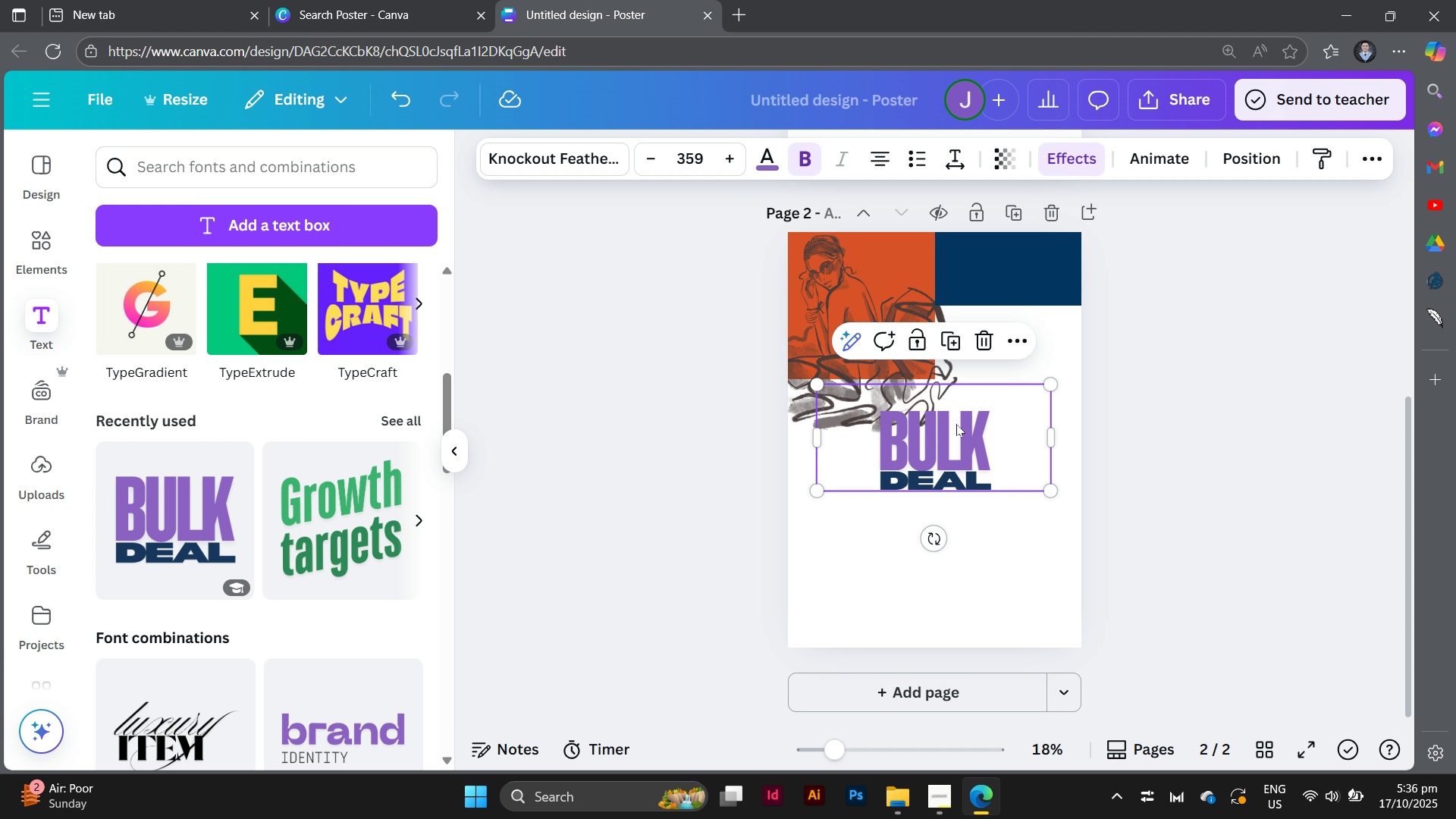 
left_click([956, 424])
 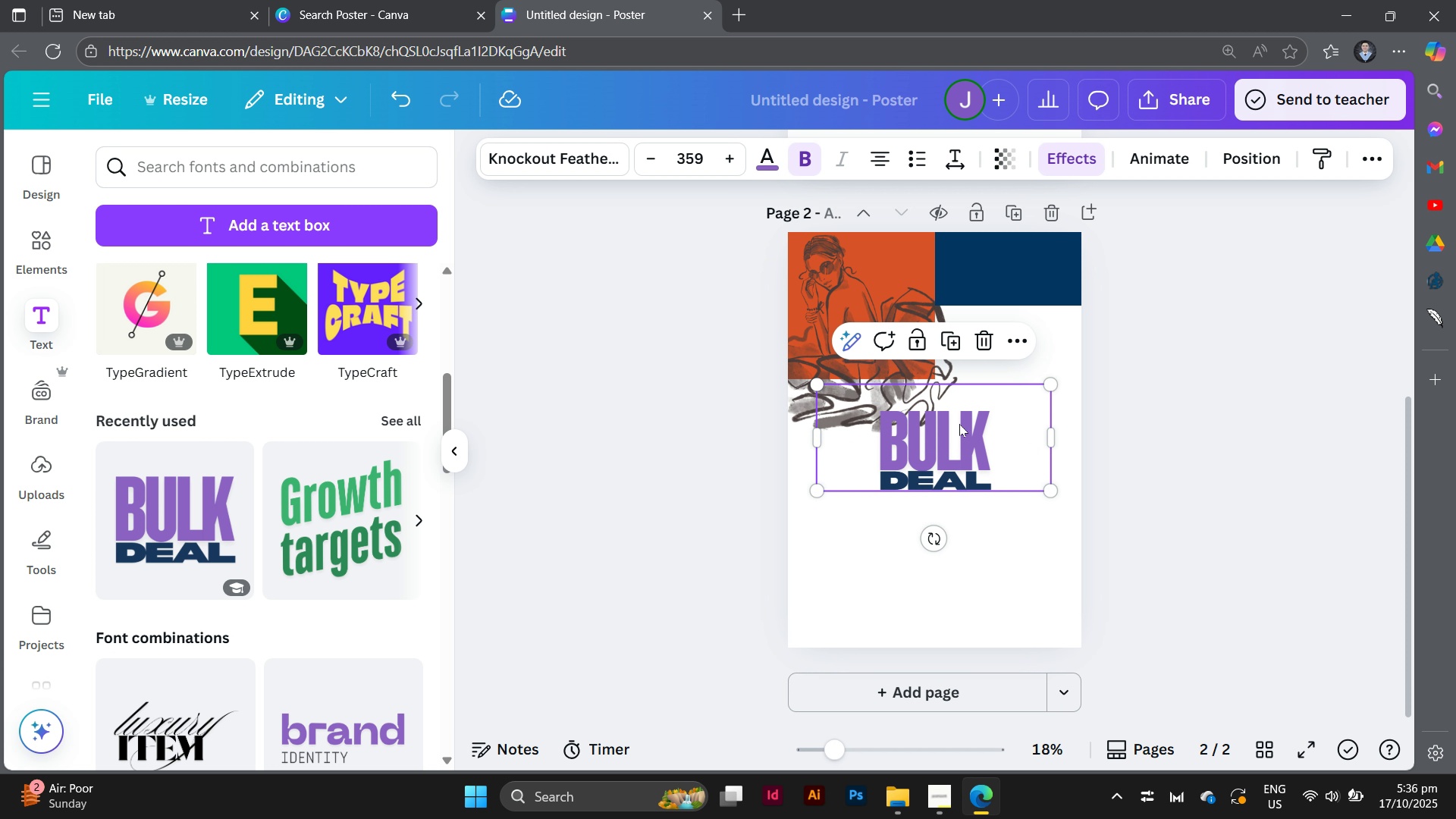 
left_click_drag(start_coordinate=[958, 424], to_coordinate=[973, 380])
 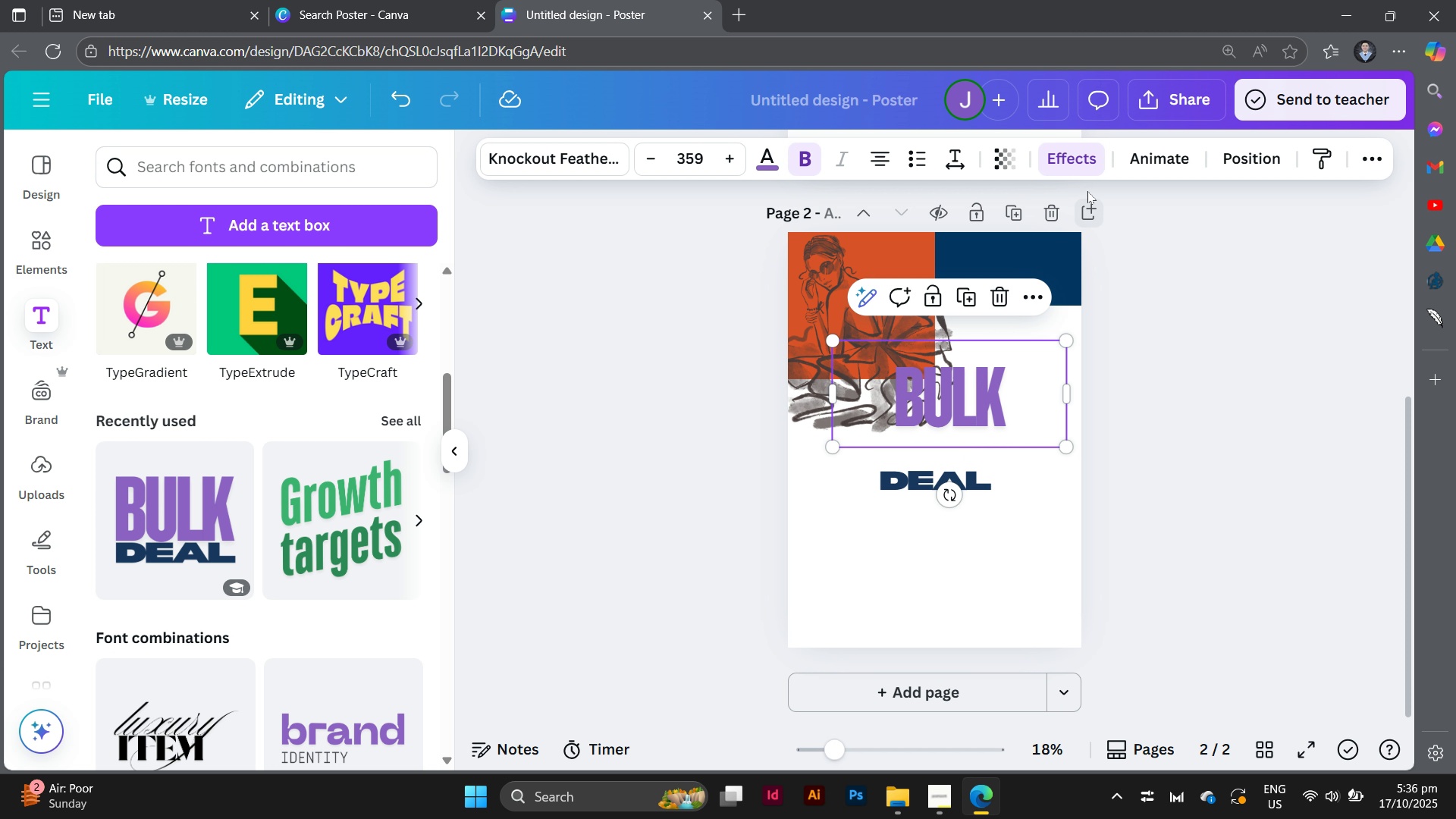 
left_click([1085, 170])
 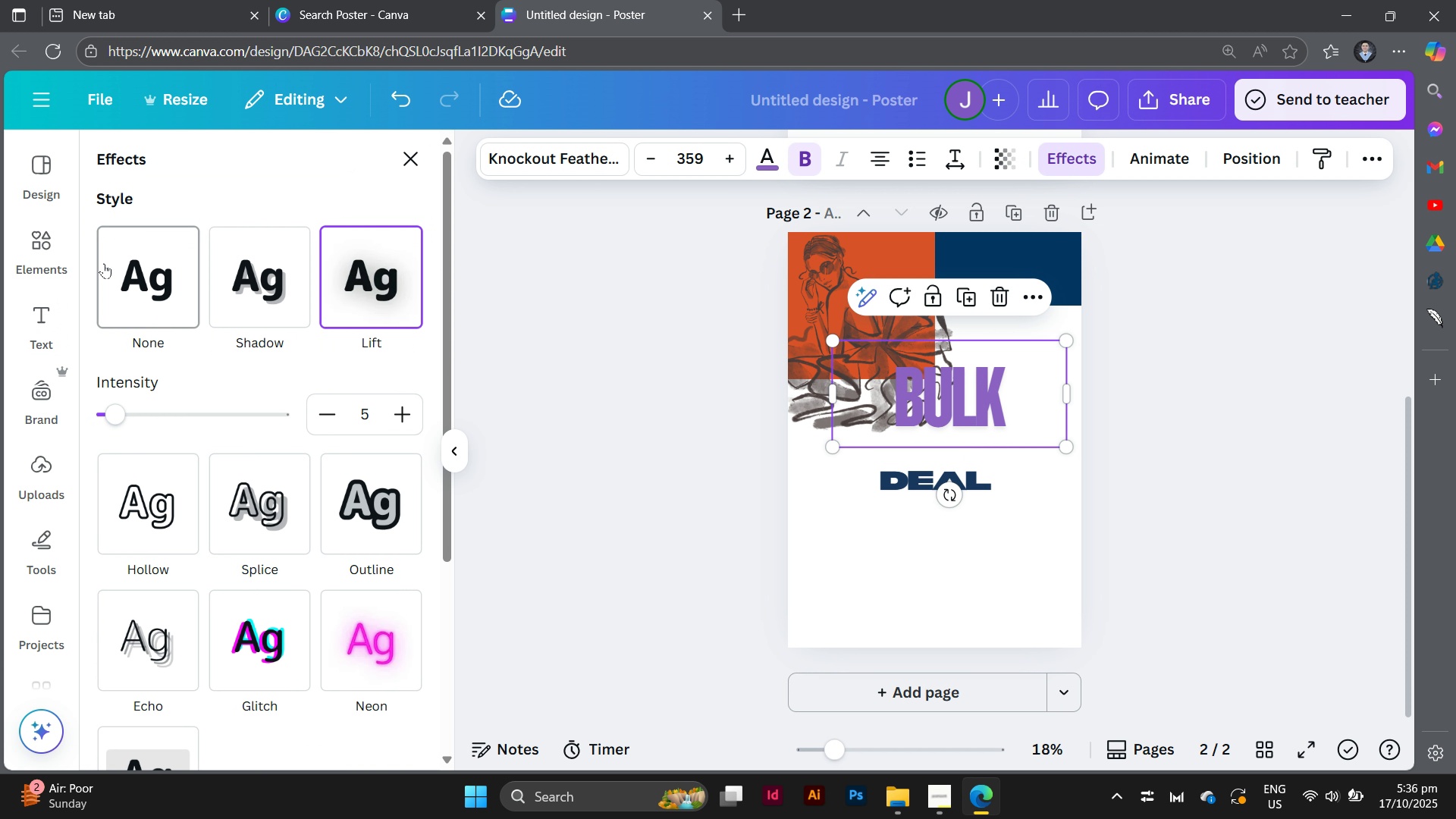 
left_click([104, 263])
 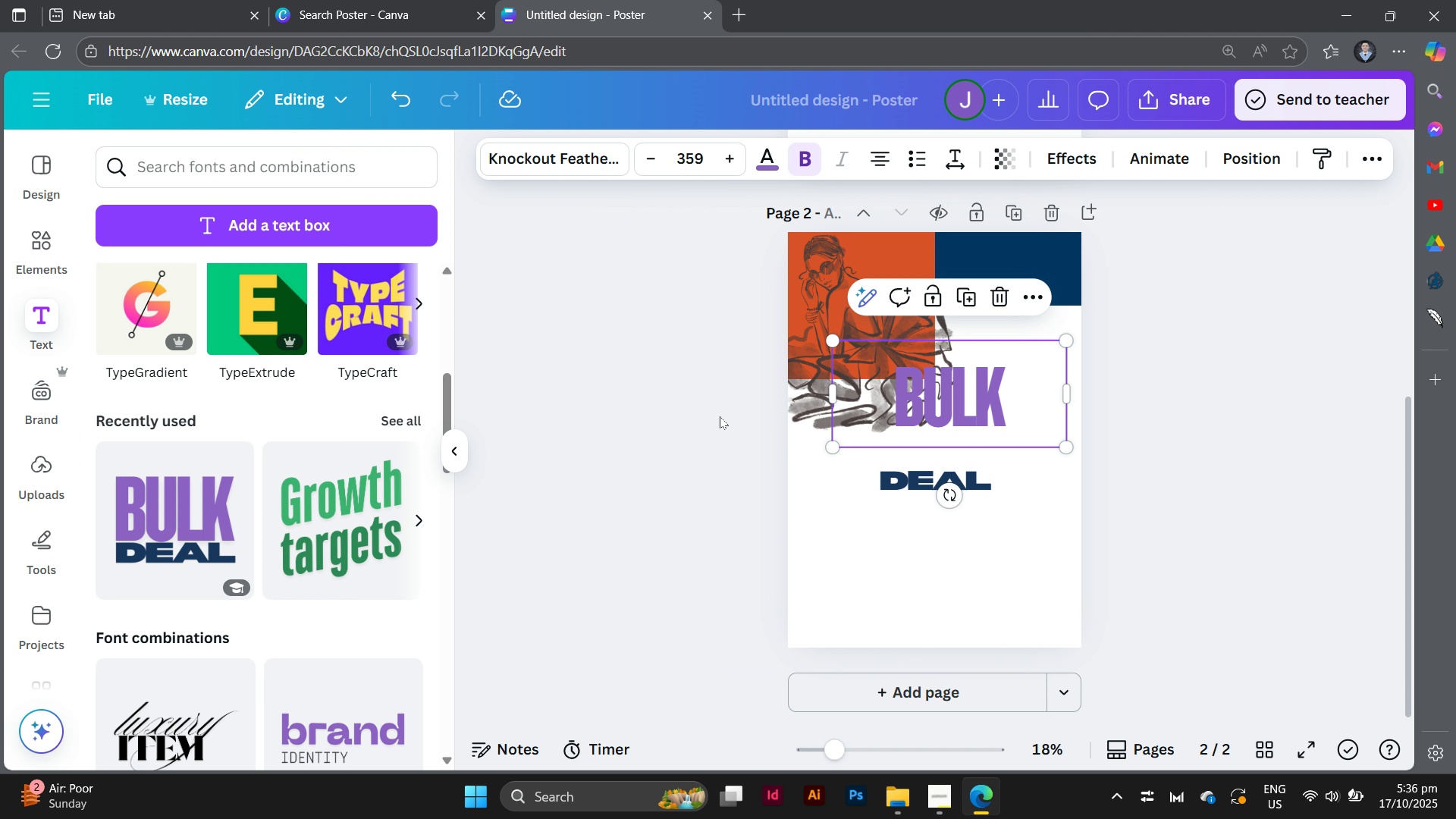 
double_click([720, 416])
 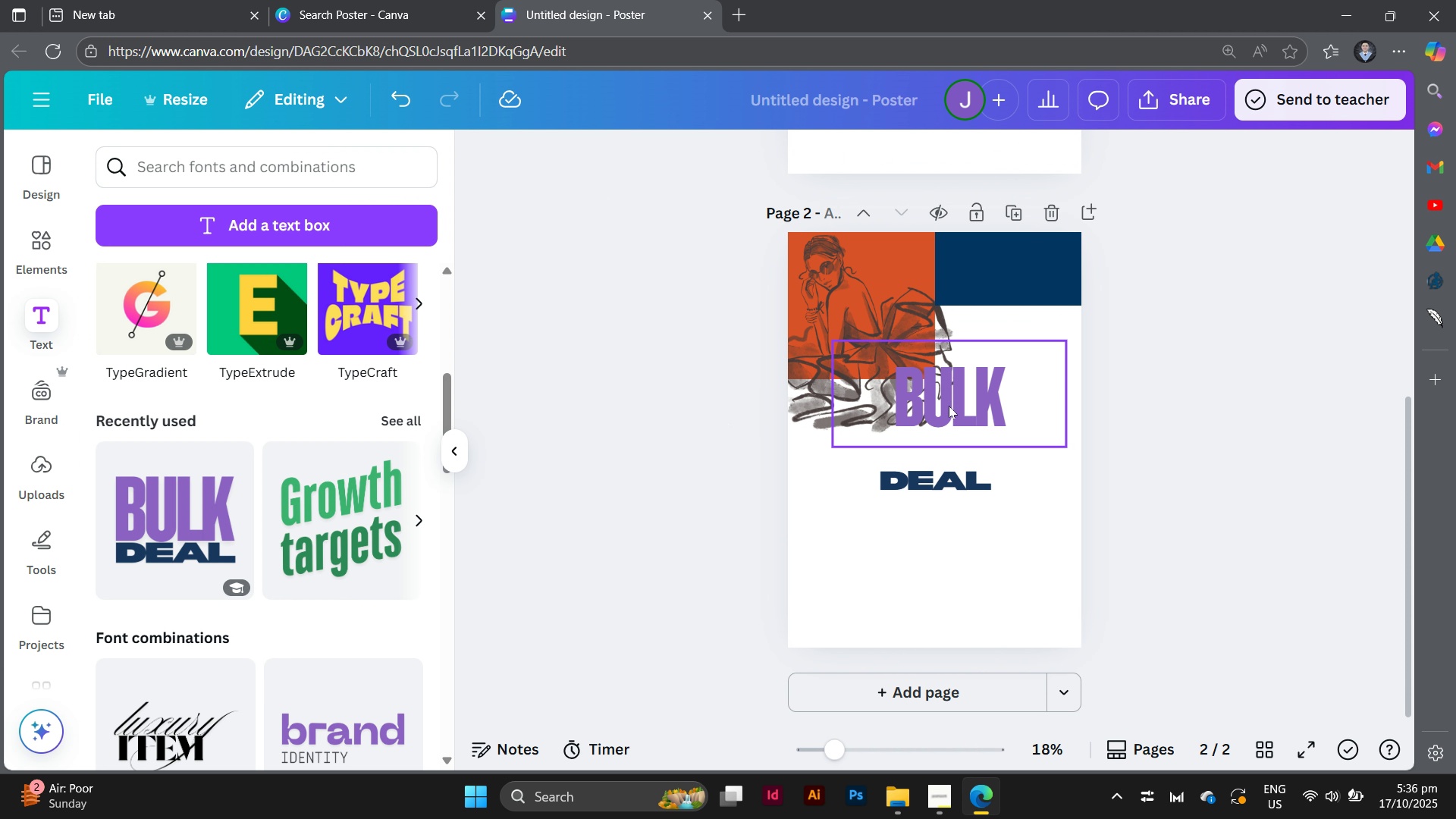 
left_click_drag(start_coordinate=[965, 407], to_coordinate=[1018, 281])
 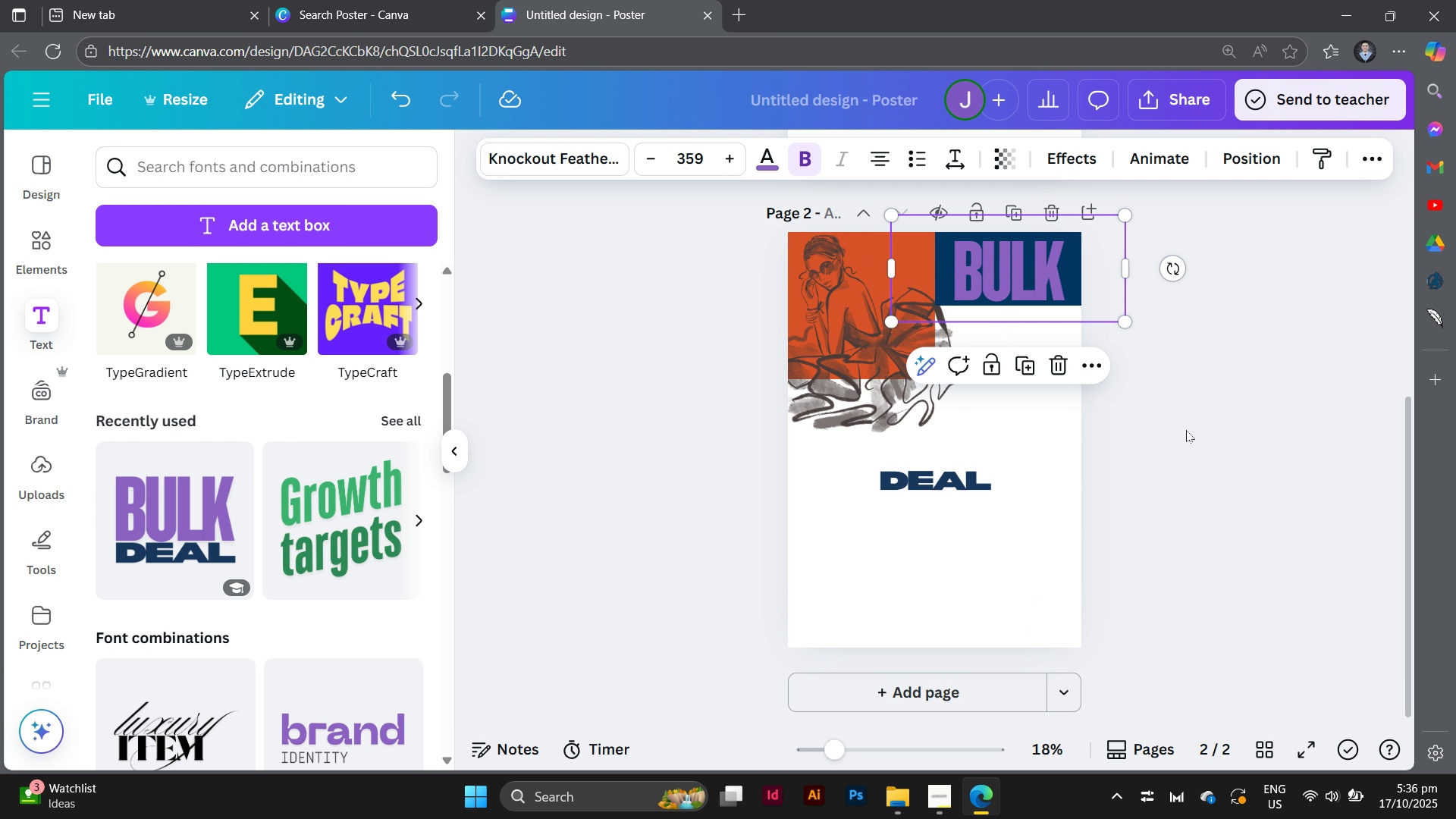 
left_click([1186, 430])
 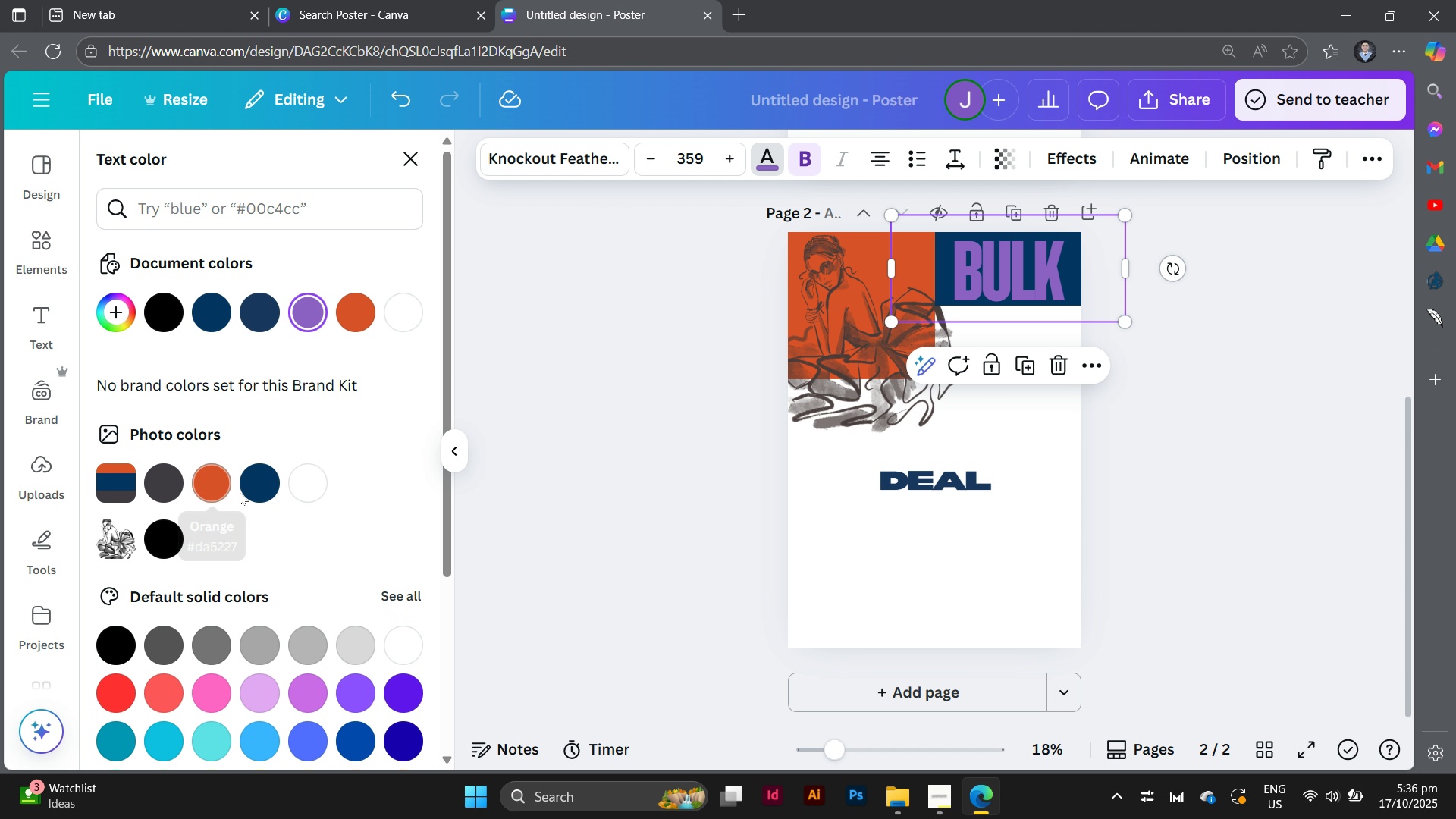 
wait(7.61)
 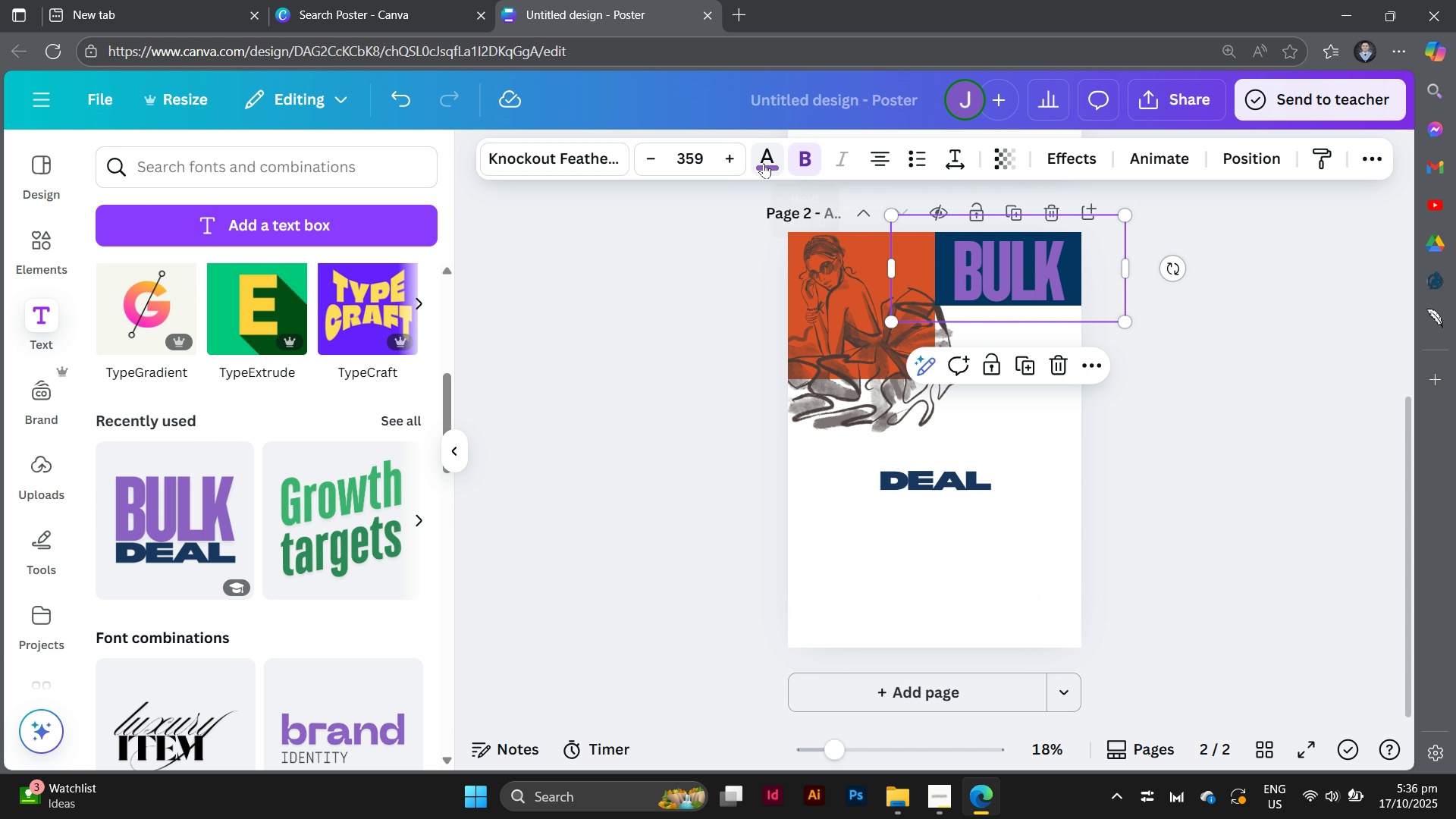 
left_click([177, 478])
 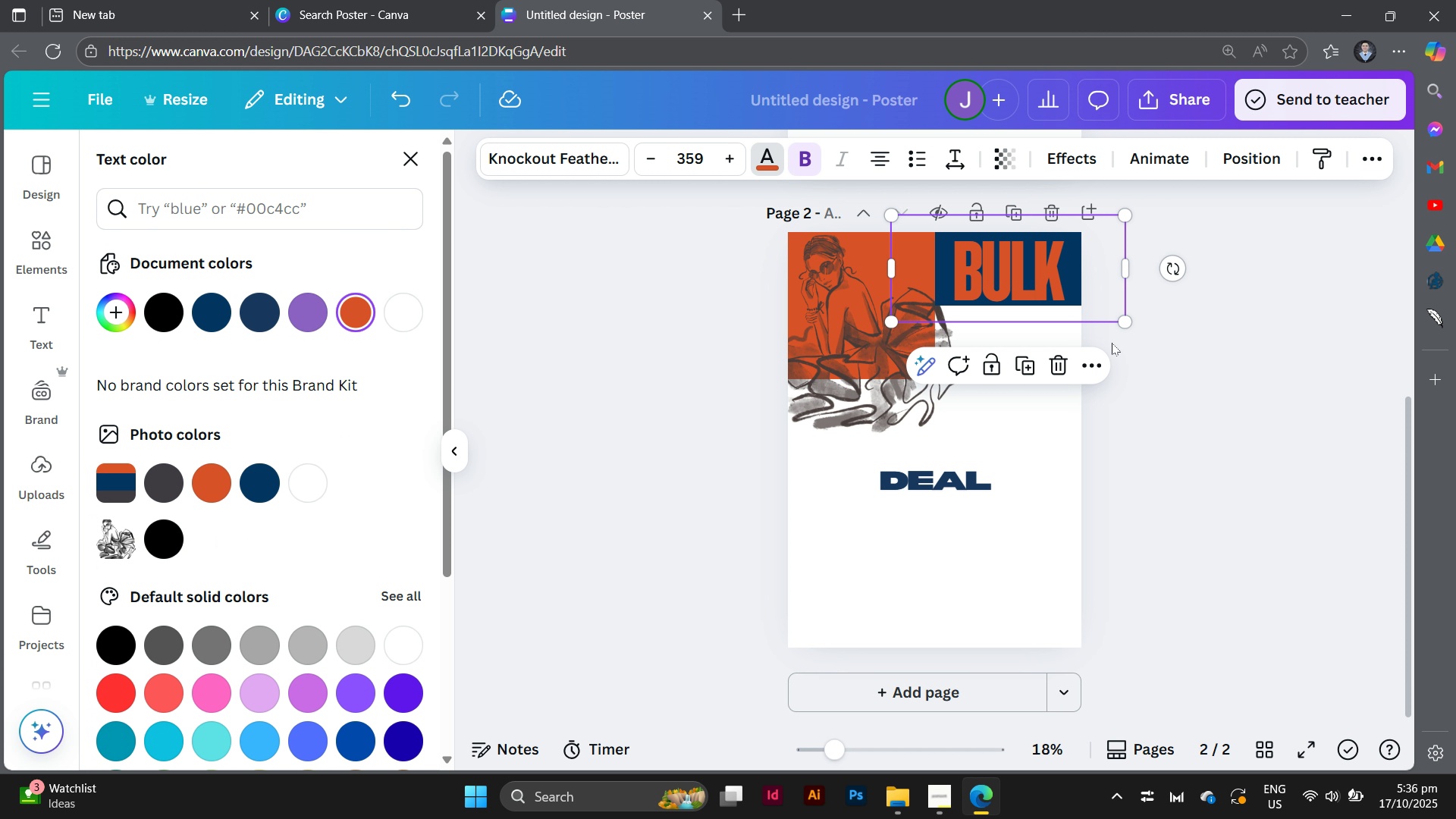 
double_click([1061, 275])
 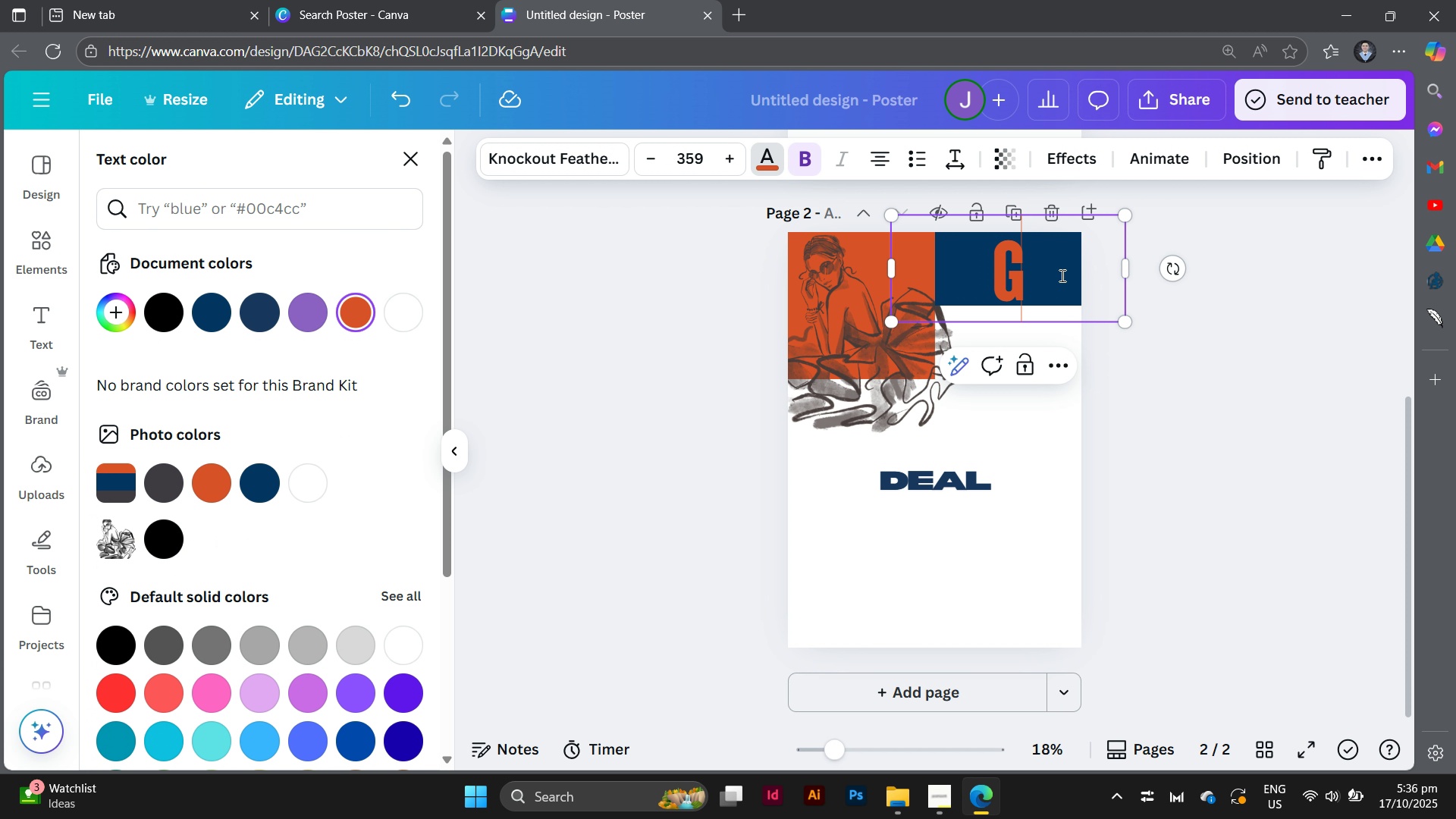 
type(Green)
 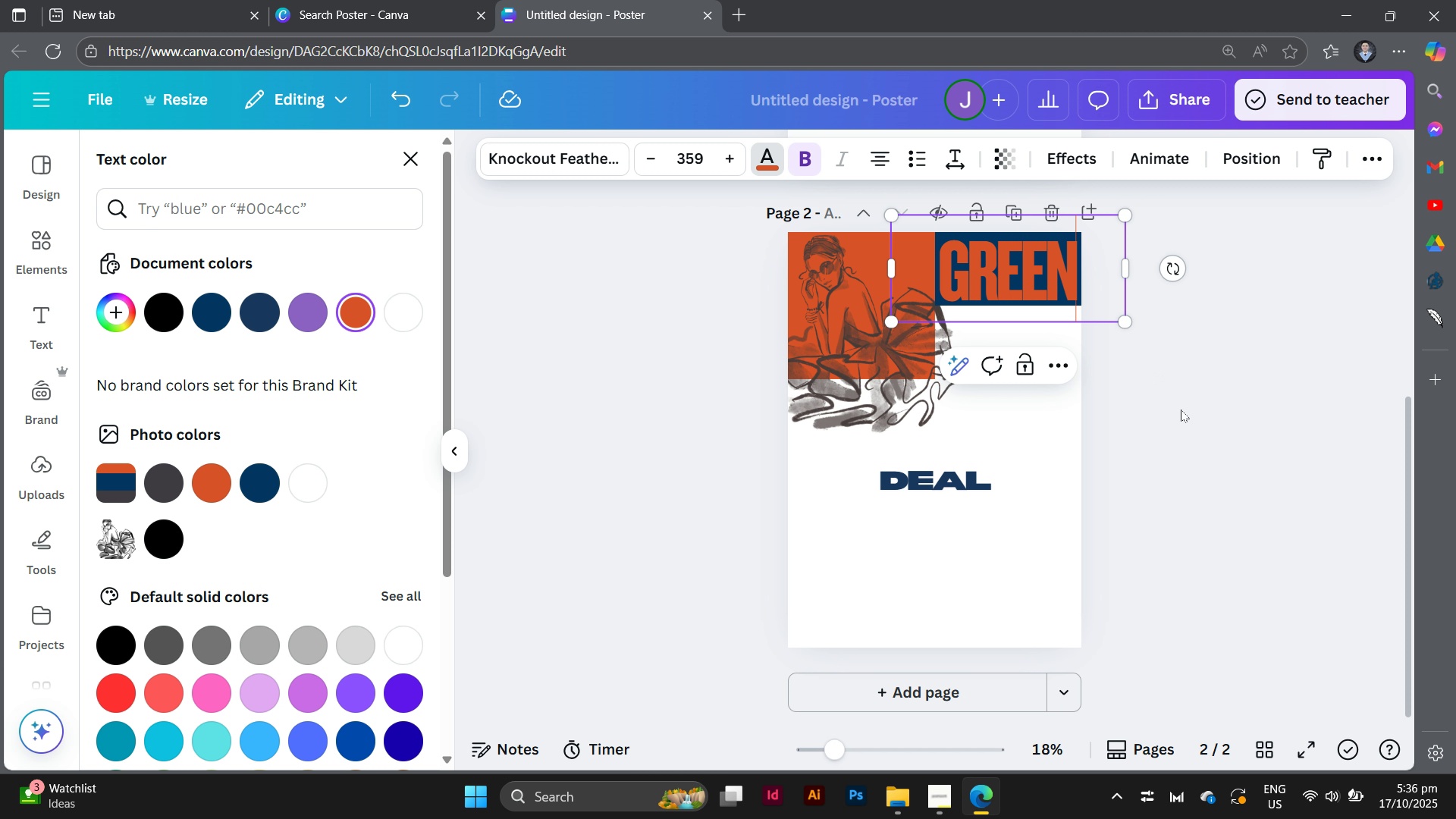 
left_click([1181, 410])
 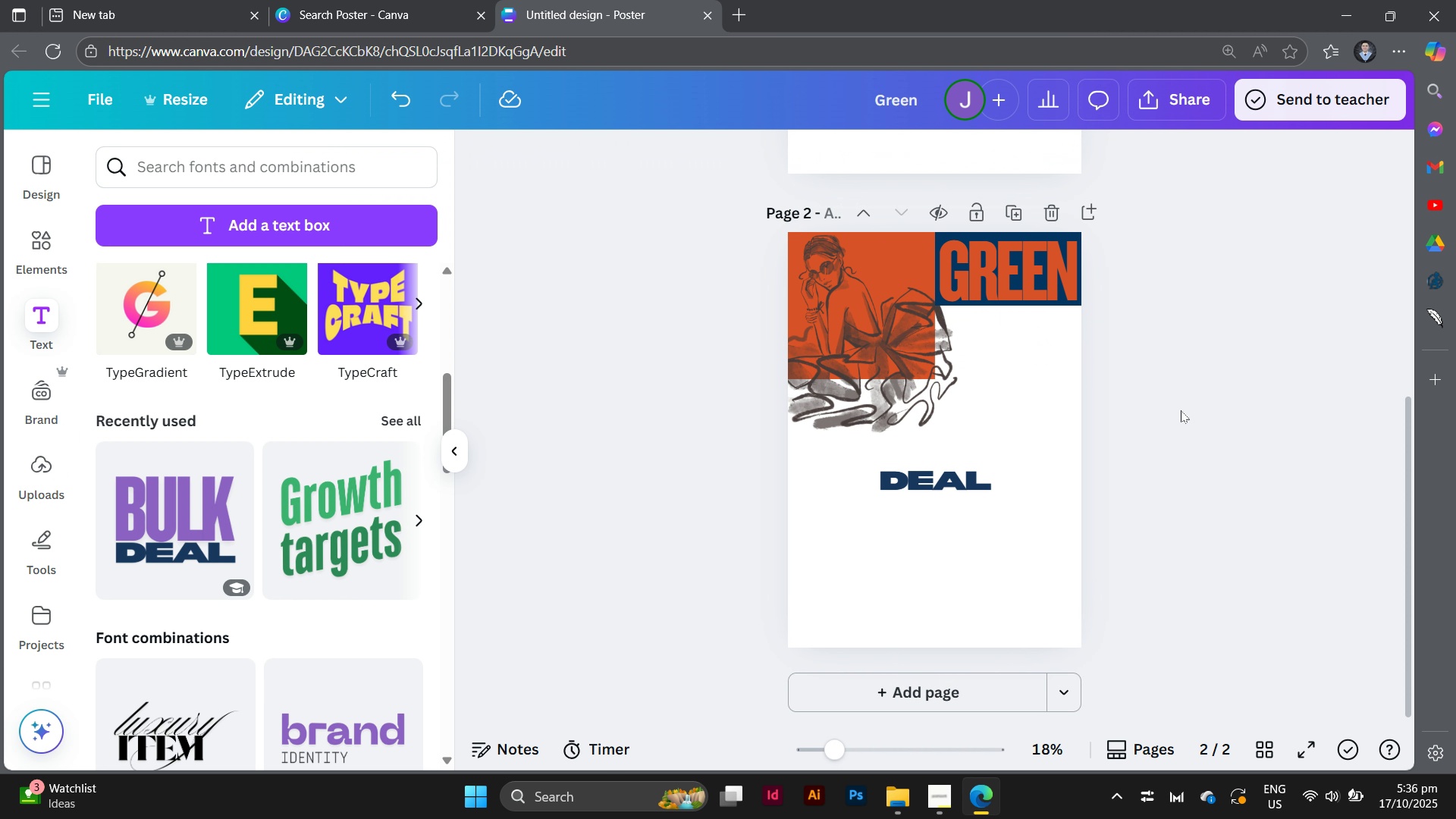 
left_click([1181, 410])
 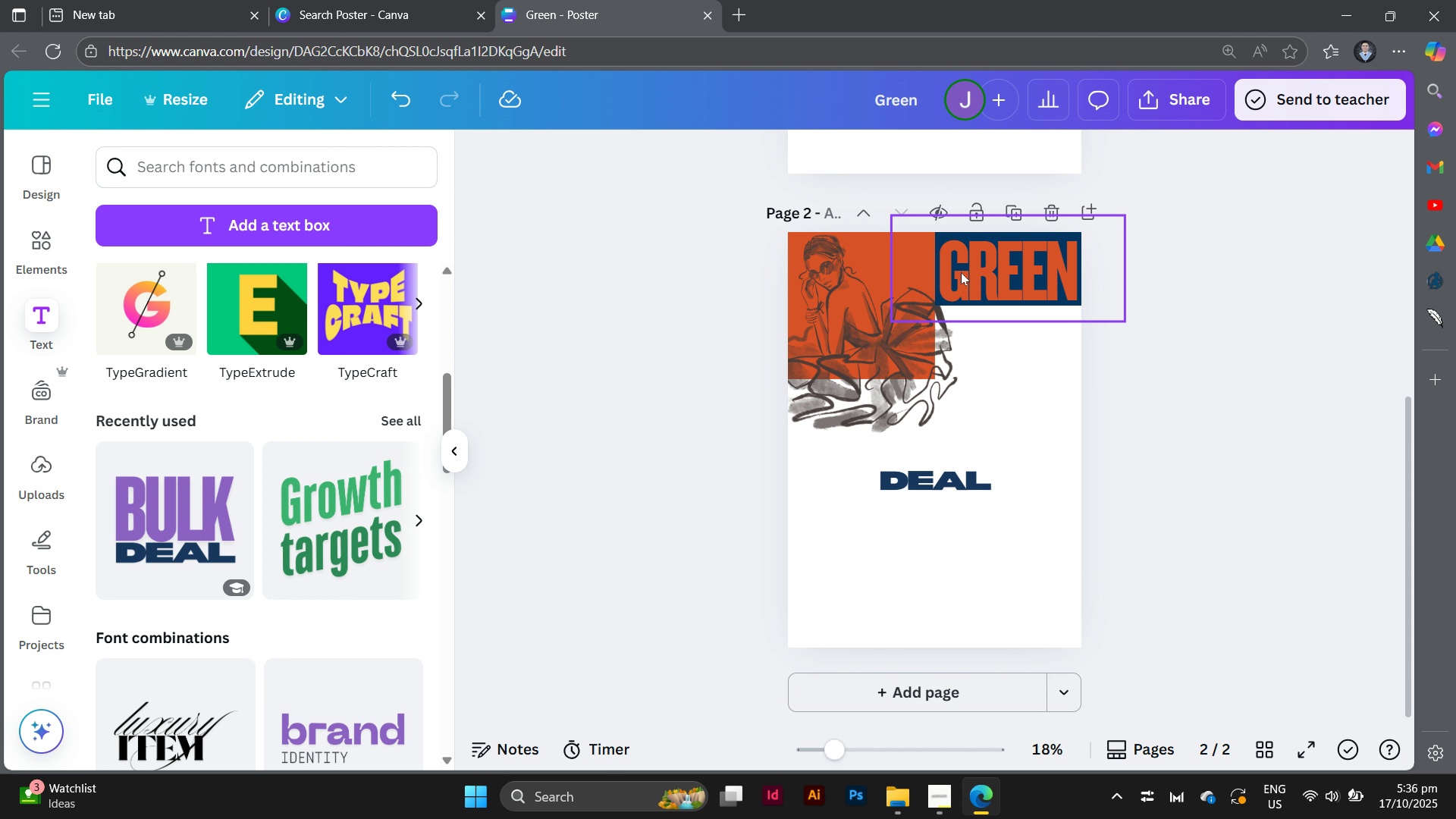 
left_click([1175, 362])
 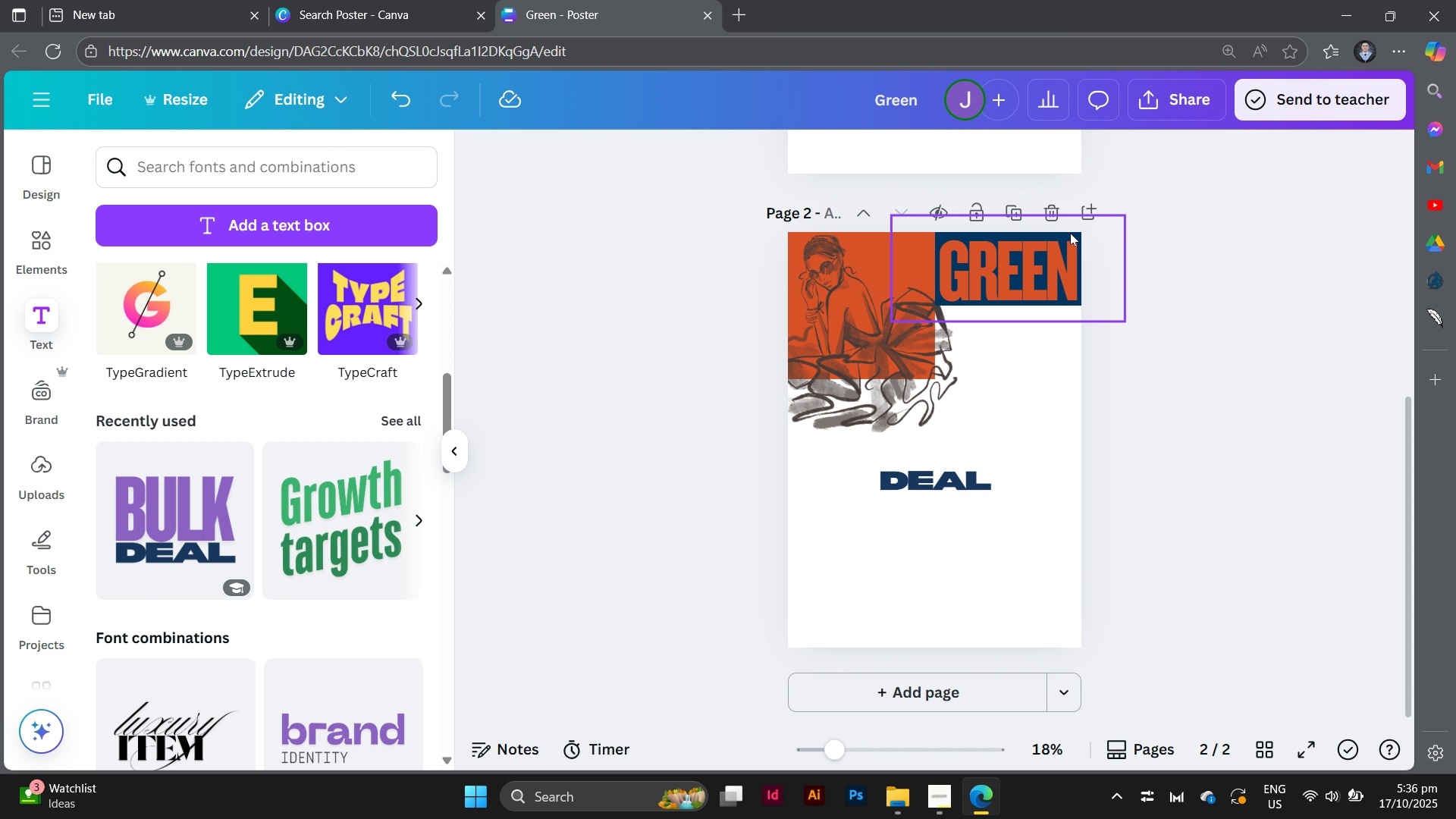 
left_click([1070, 233])
 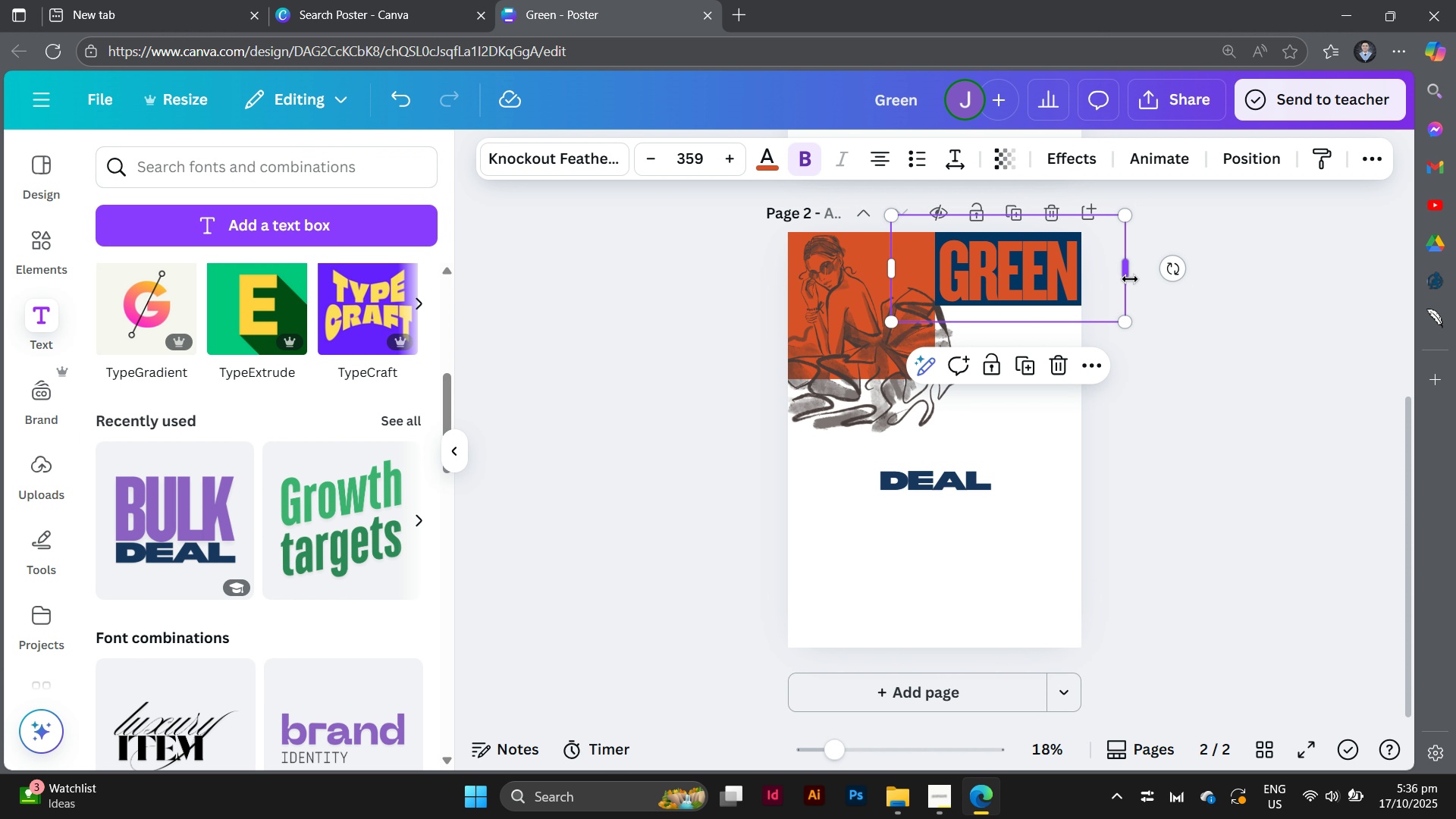 
left_click_drag(start_coordinate=[1130, 271], to_coordinate=[1043, 294])
 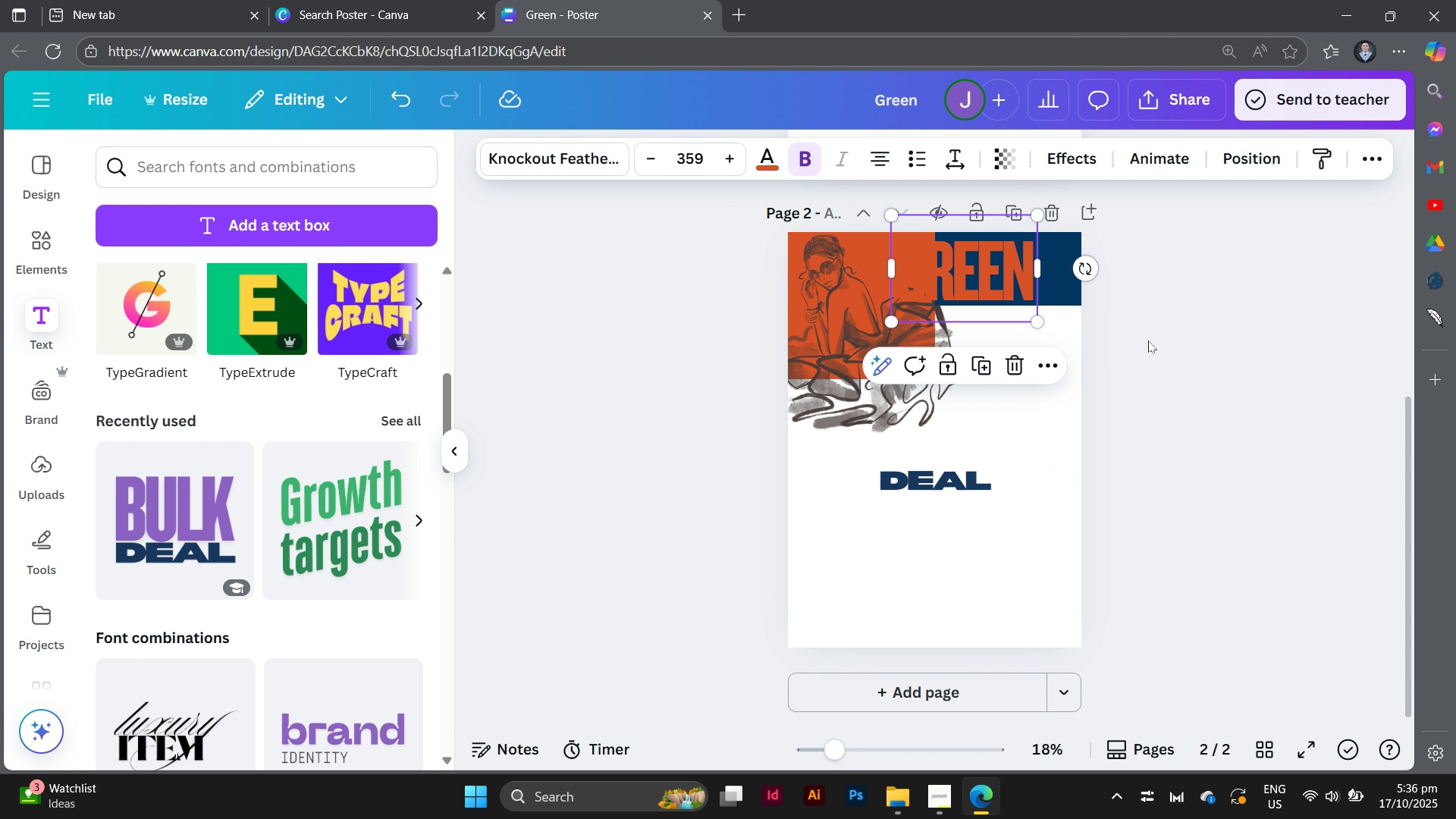 
left_click([1148, 340])
 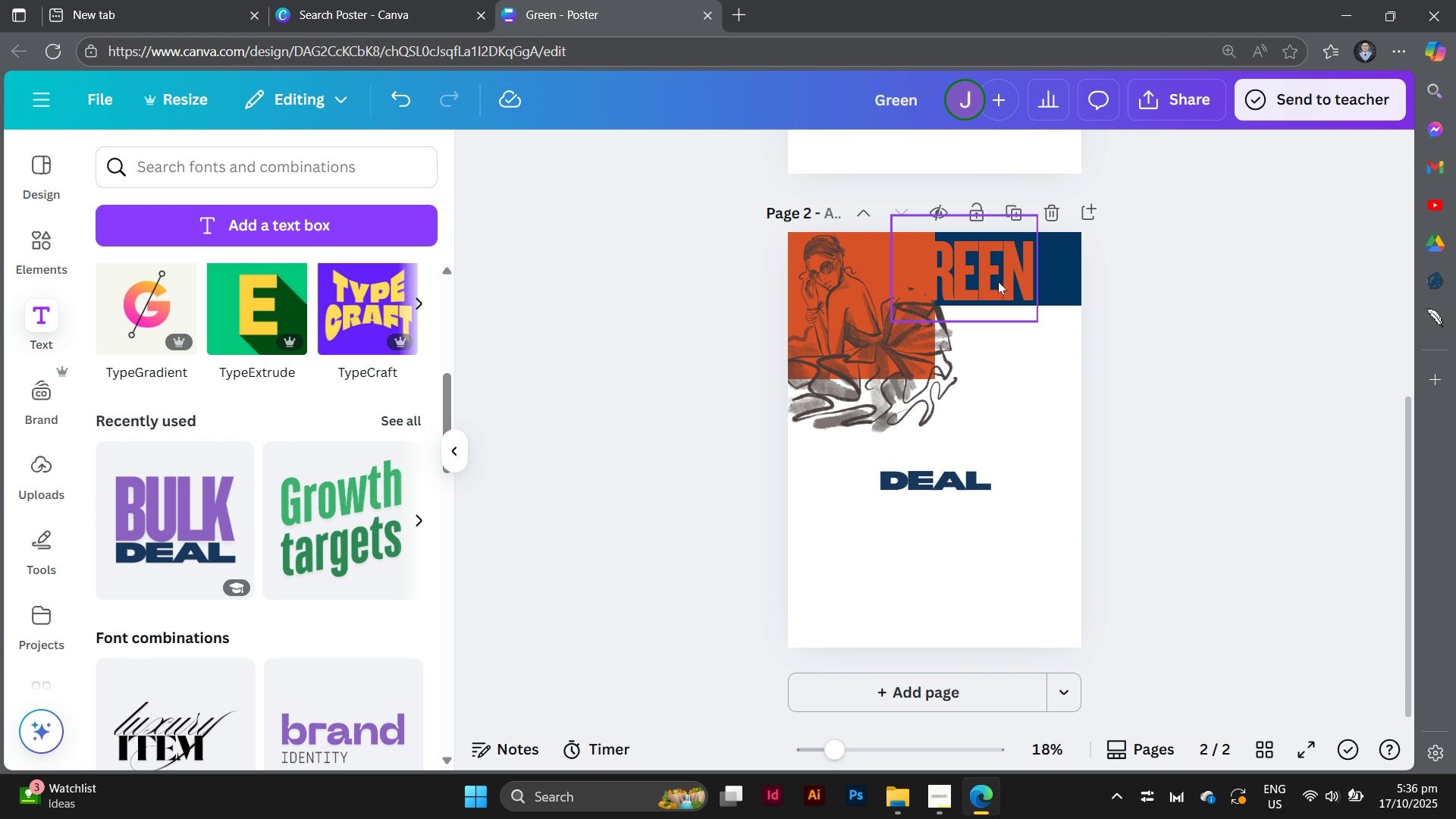 
left_click_drag(start_coordinate=[998, 281], to_coordinate=[1038, 281])
 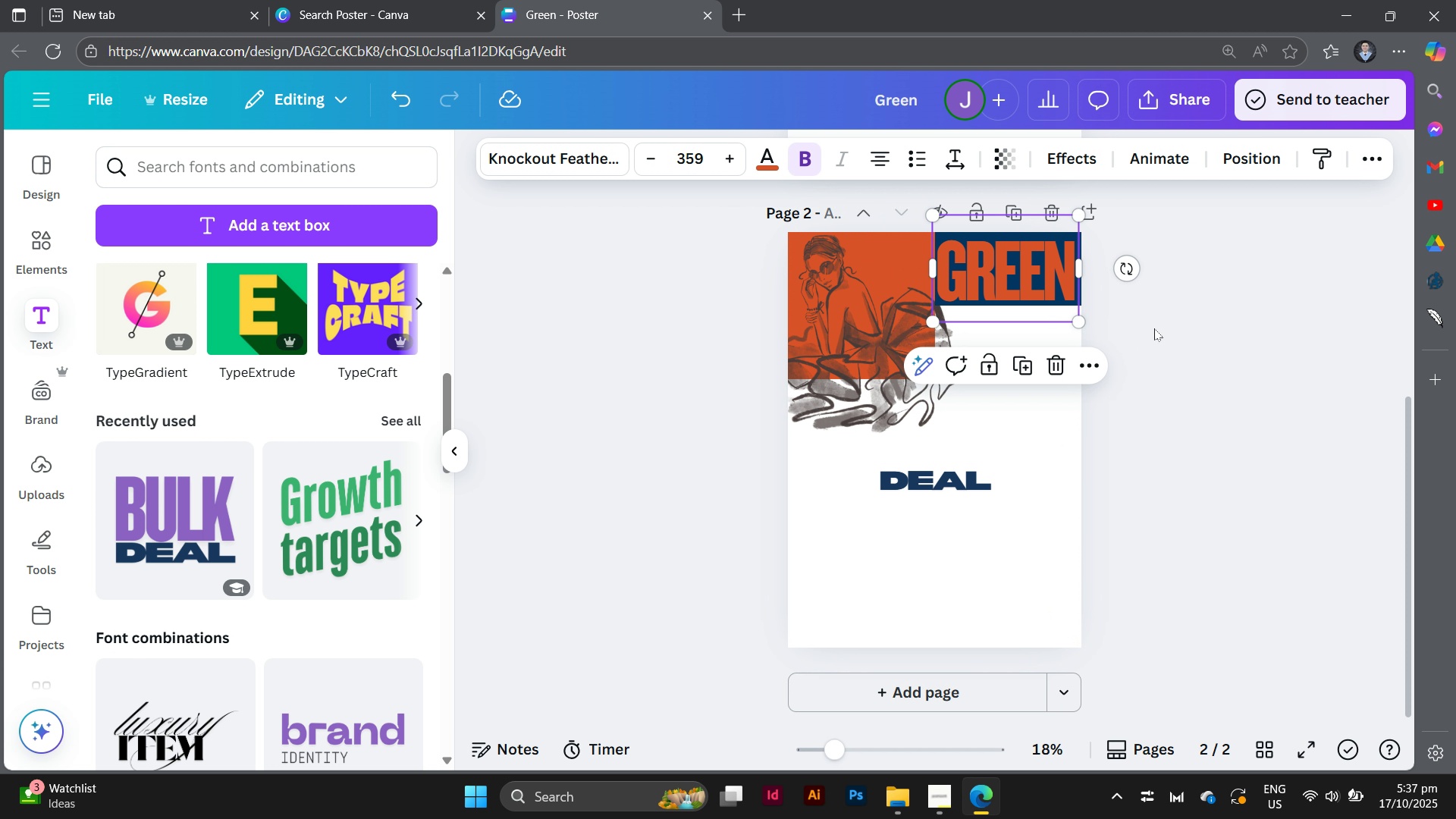 
left_click([1154, 328])
 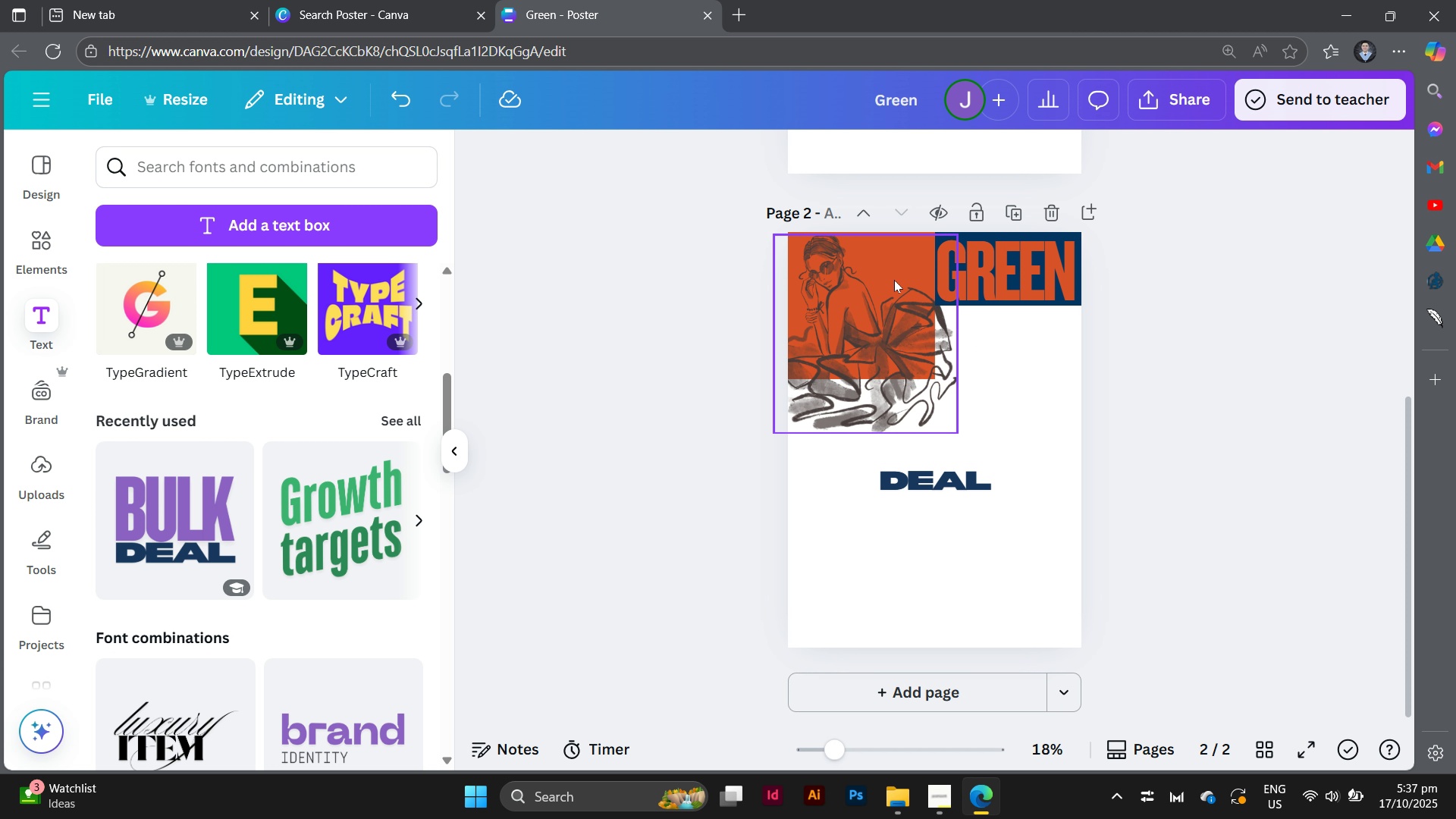 
left_click([889, 249])
 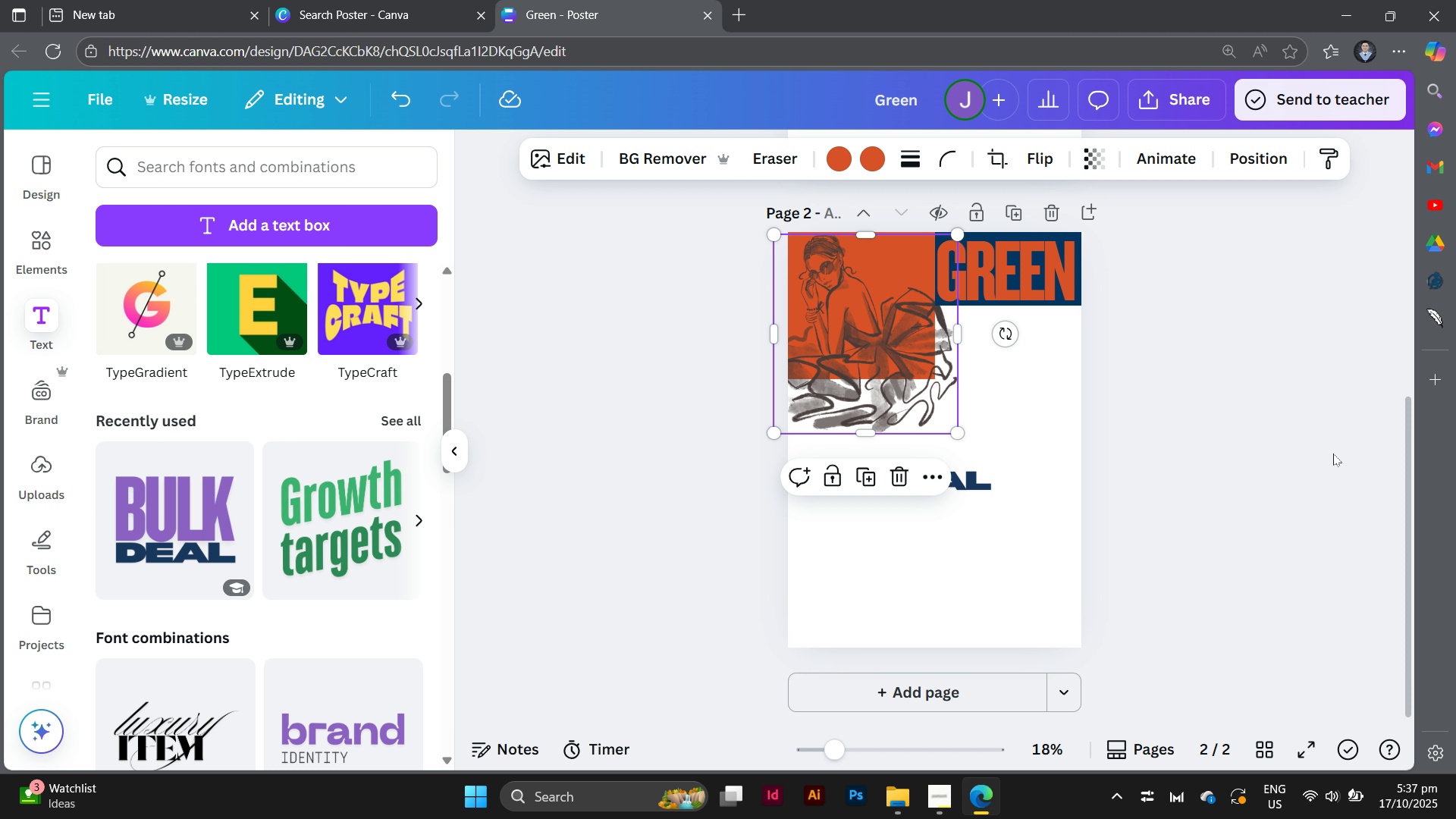 
left_click([1333, 453])
 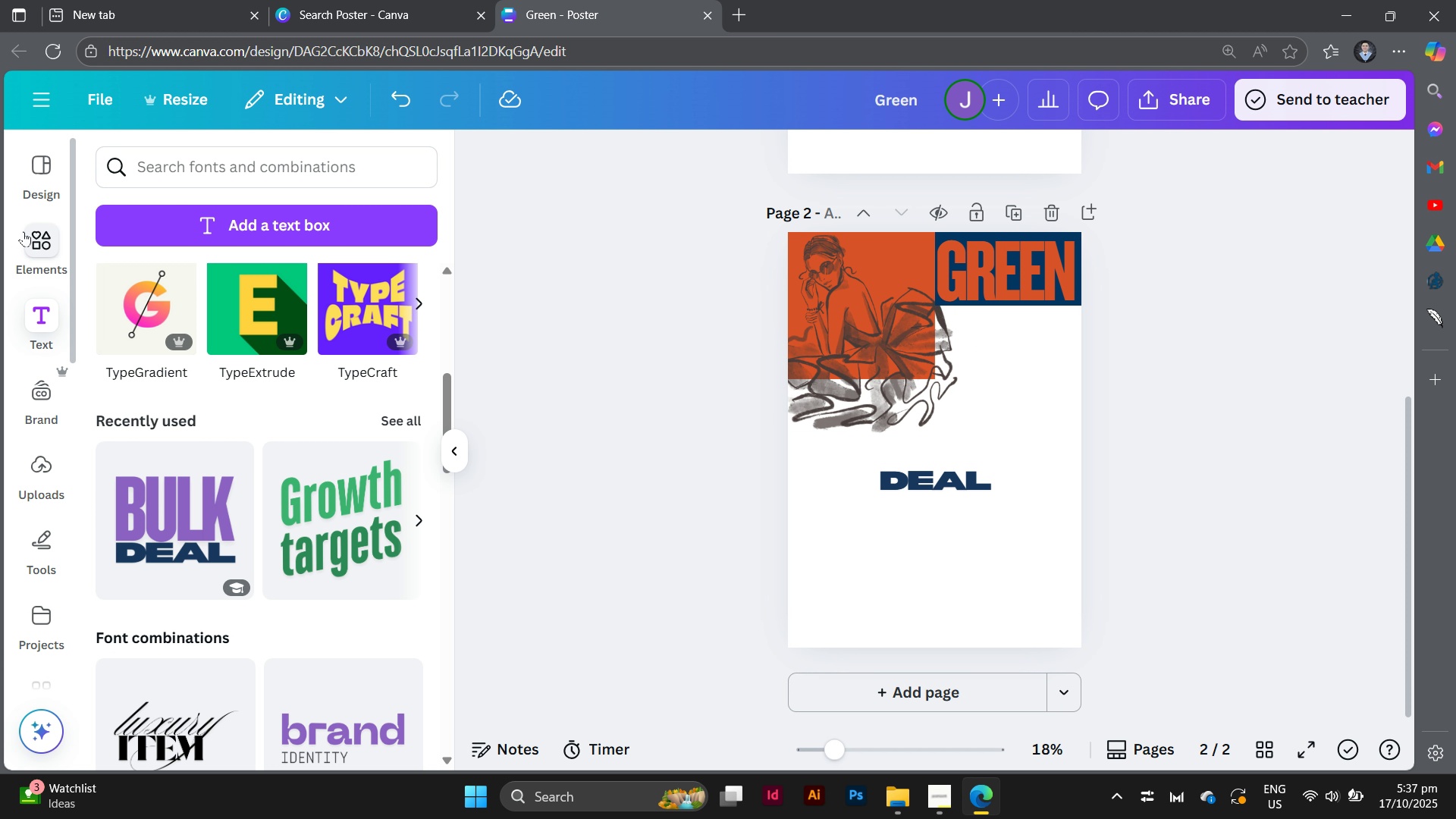 
left_click([24, 234])
 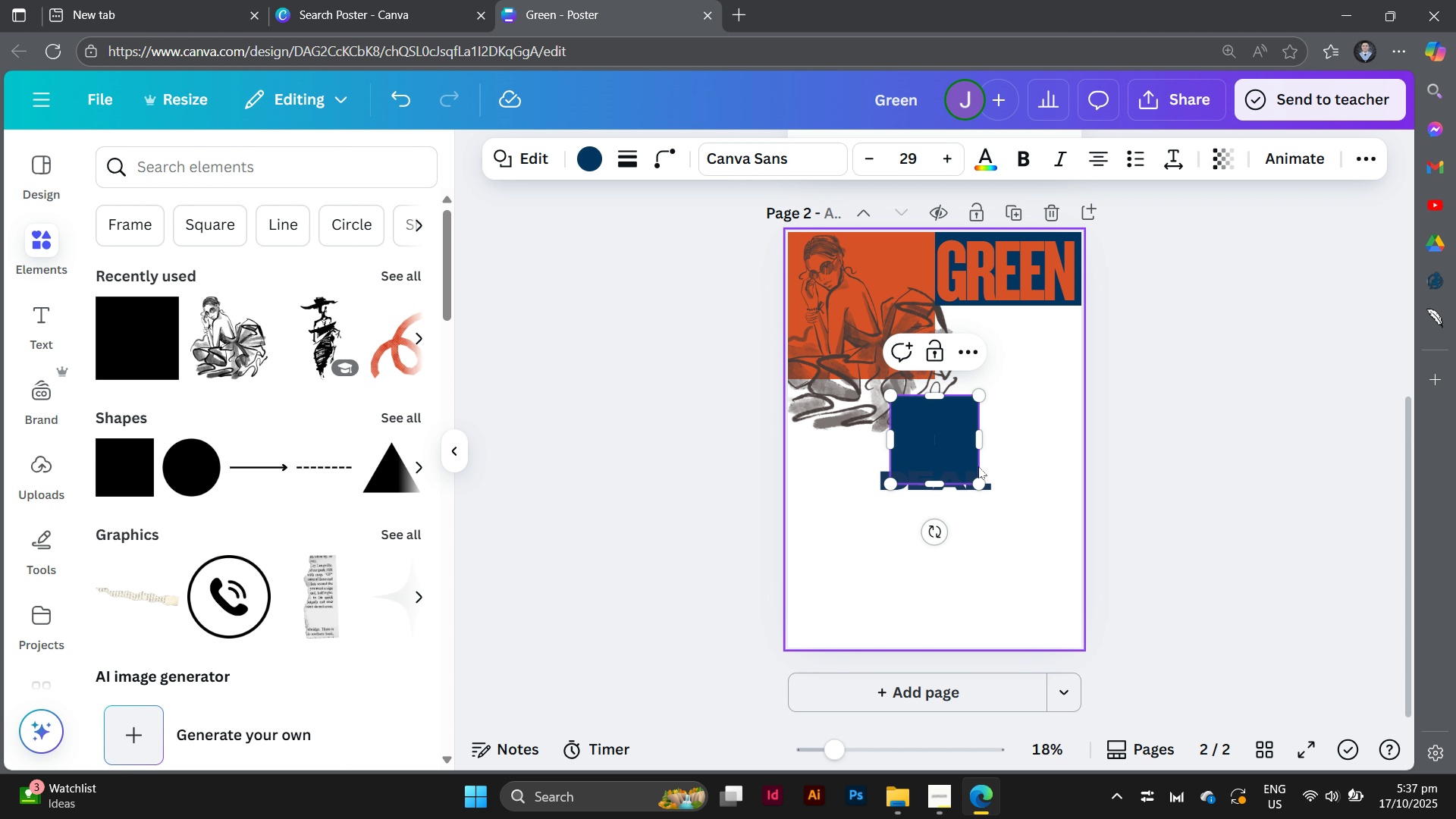 
left_click_drag(start_coordinate=[961, 450], to_coordinate=[1008, 362])
 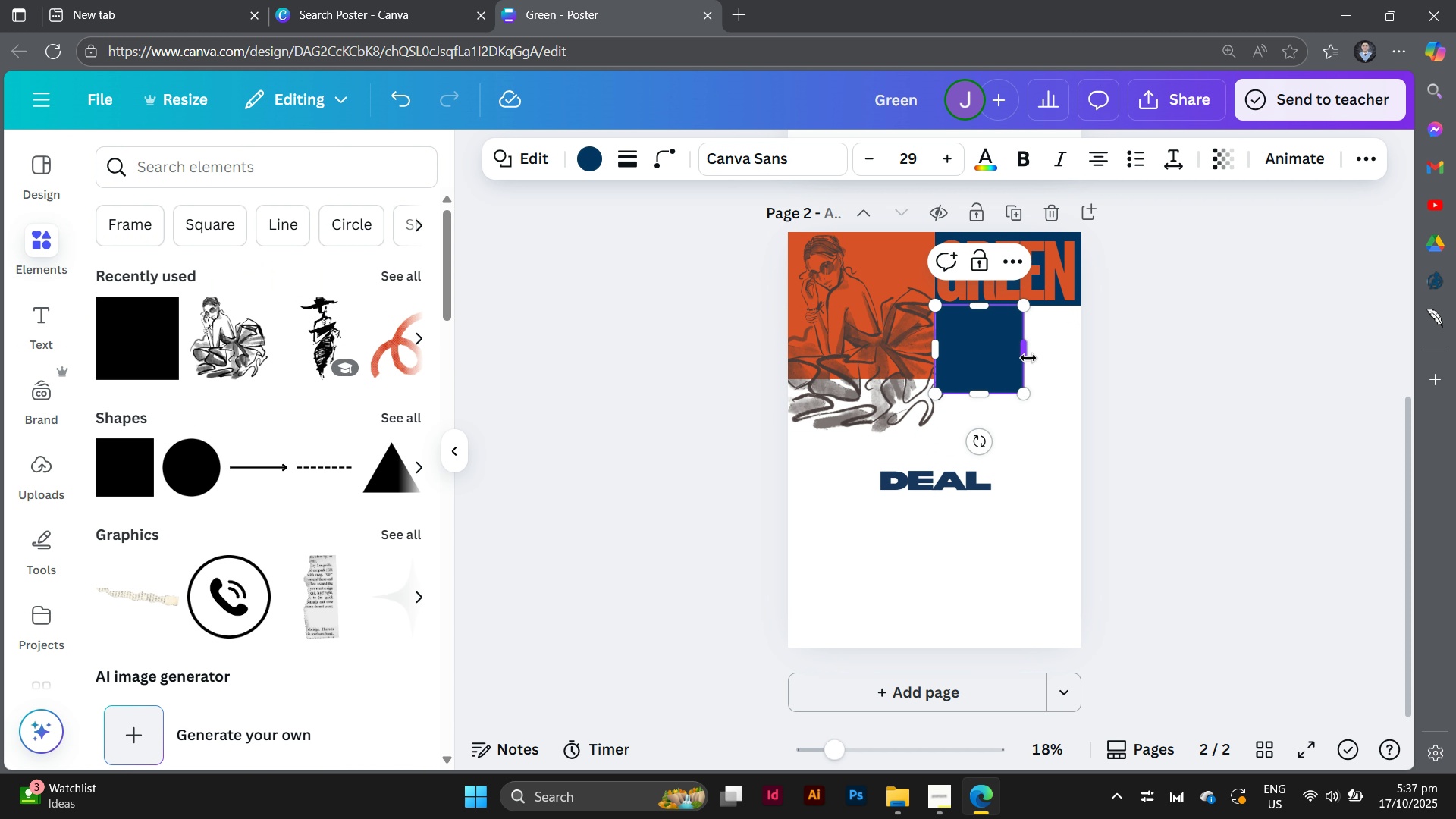 
left_click_drag(start_coordinate=[1028, 358], to_coordinate=[1087, 359])
 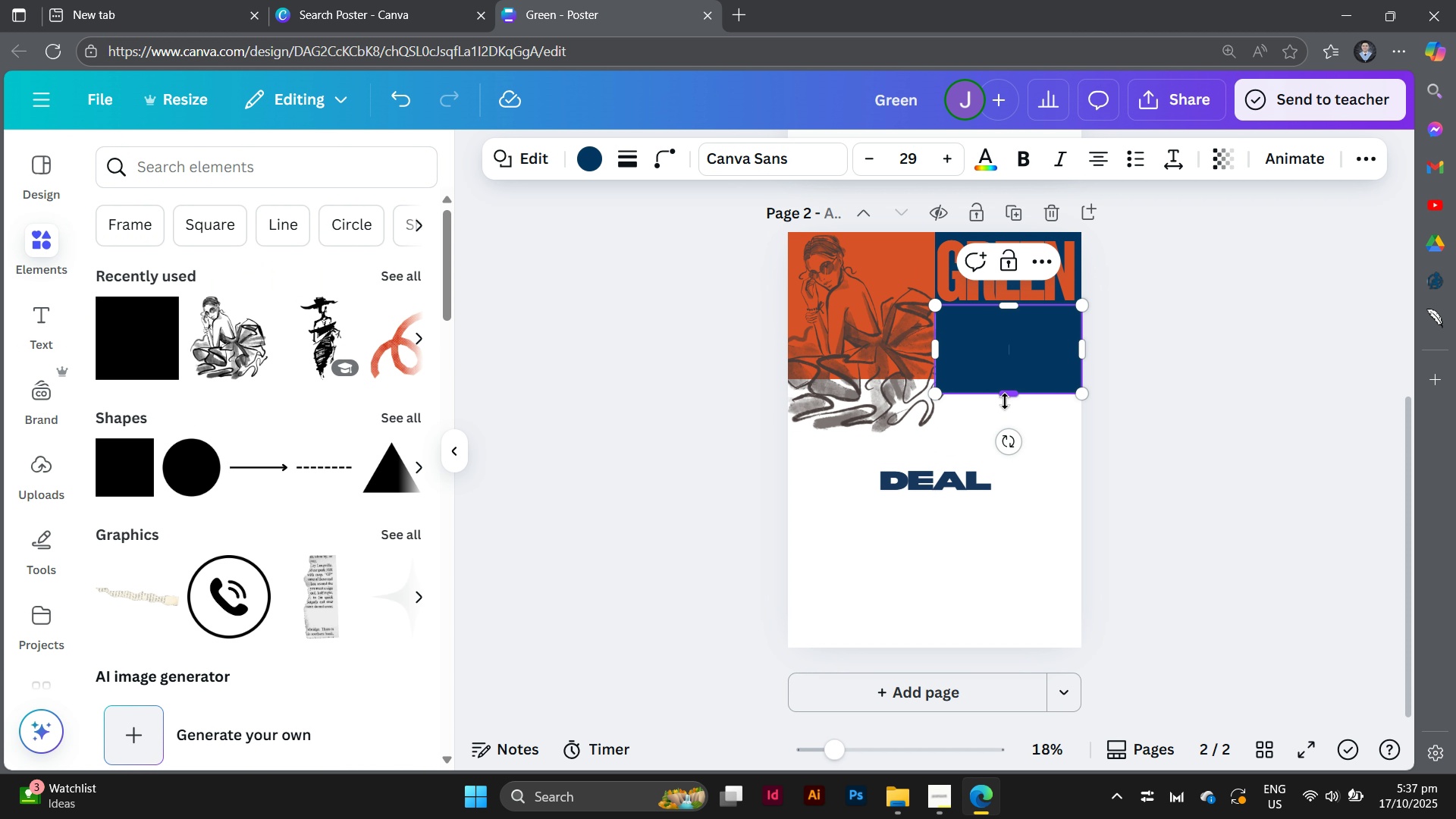 
left_click_drag(start_coordinate=[1005, 400], to_coordinate=[1009, 383])
 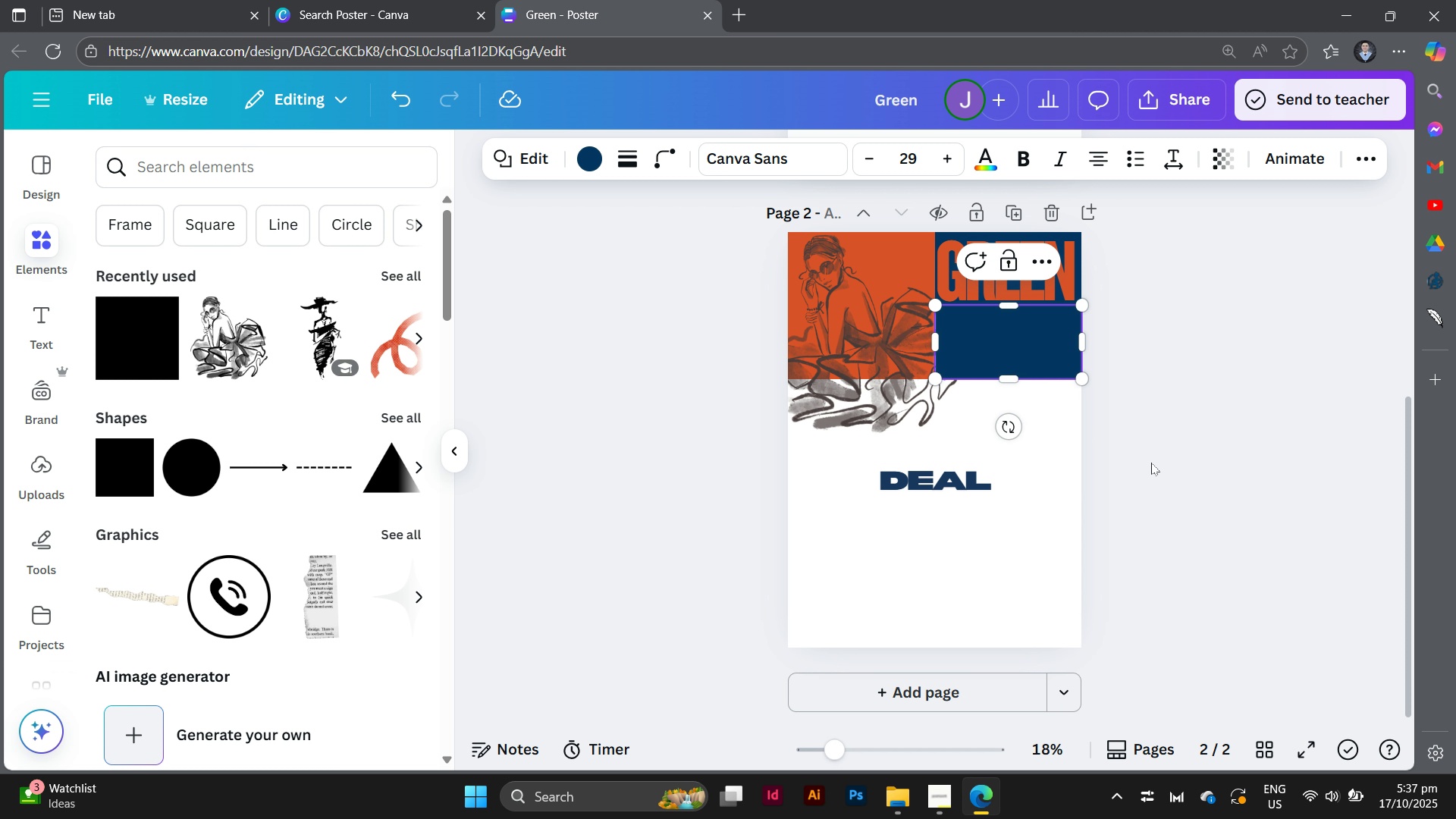 
left_click([1151, 463])
 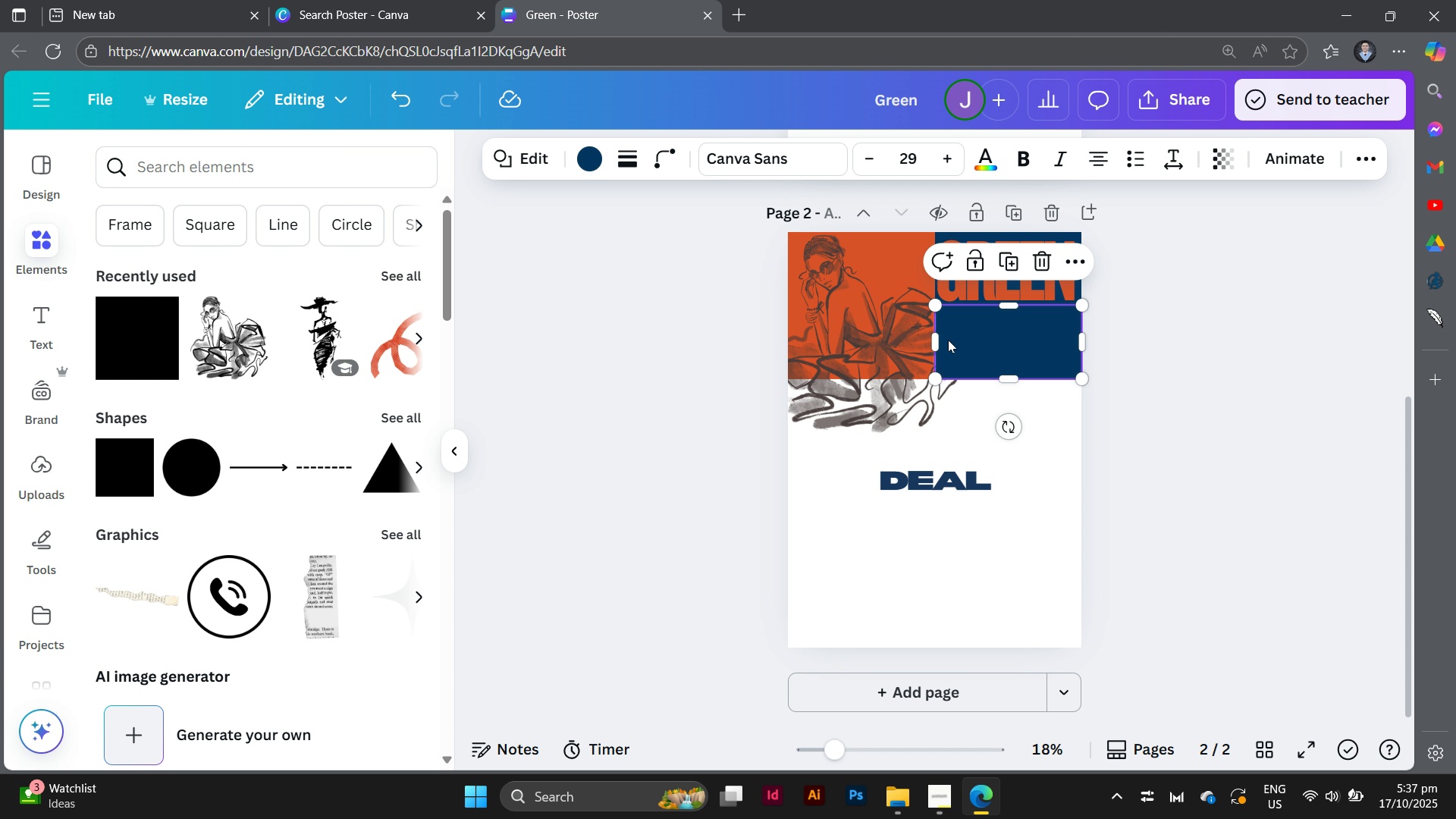 
left_click_drag(start_coordinate=[935, 340], to_coordinate=[931, 340])
 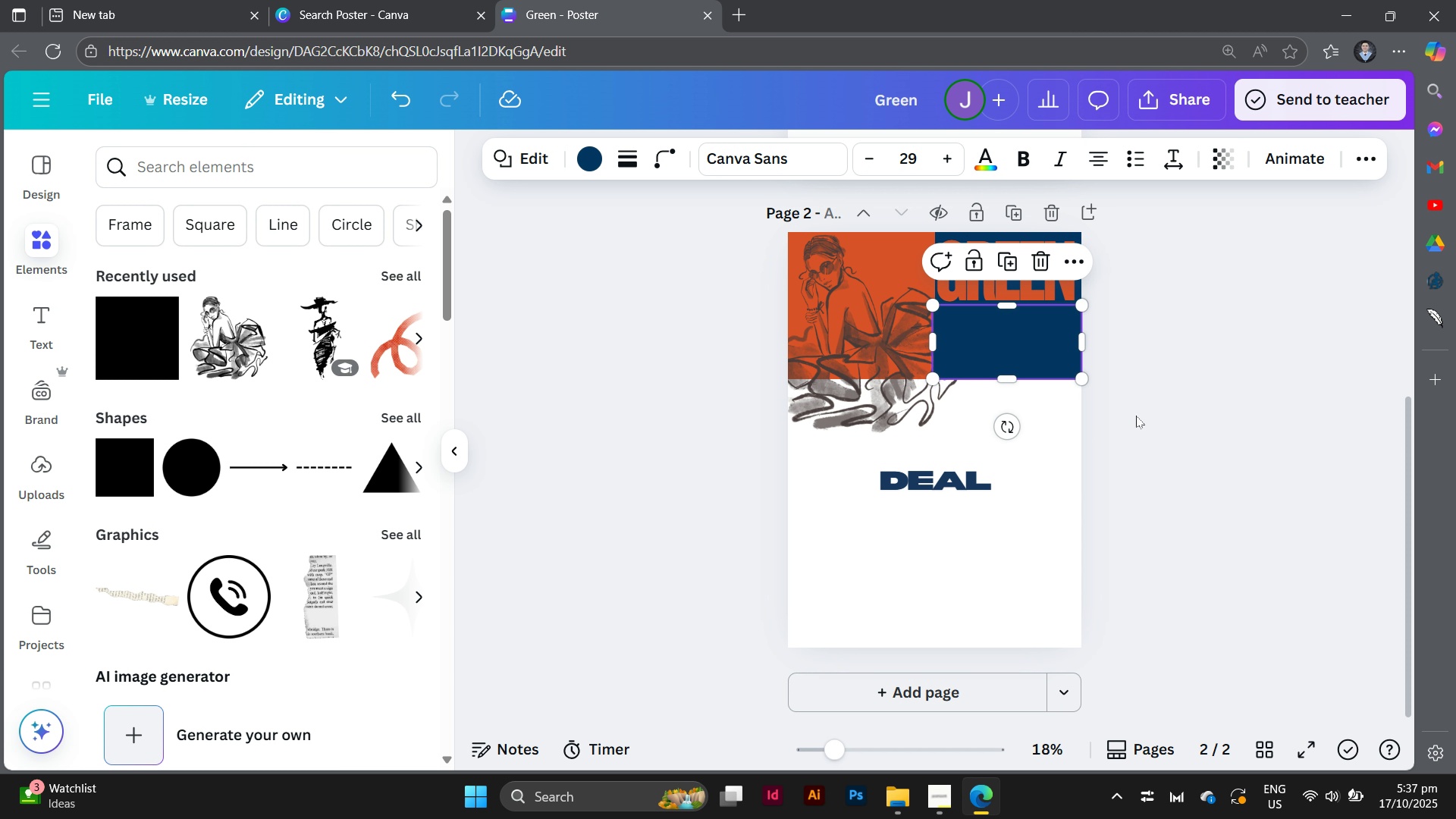 
left_click([1136, 416])
 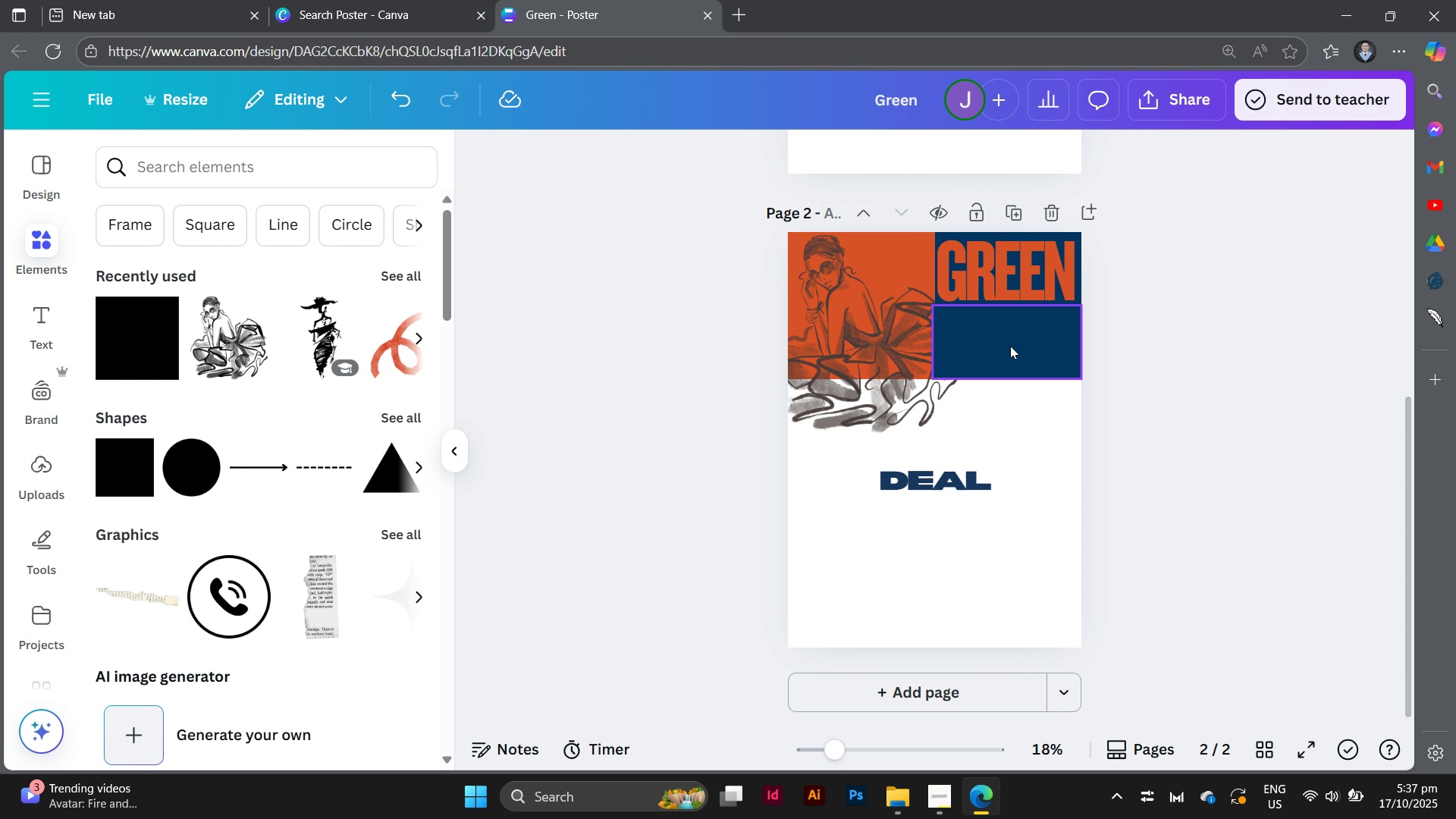 
left_click([1010, 346])
 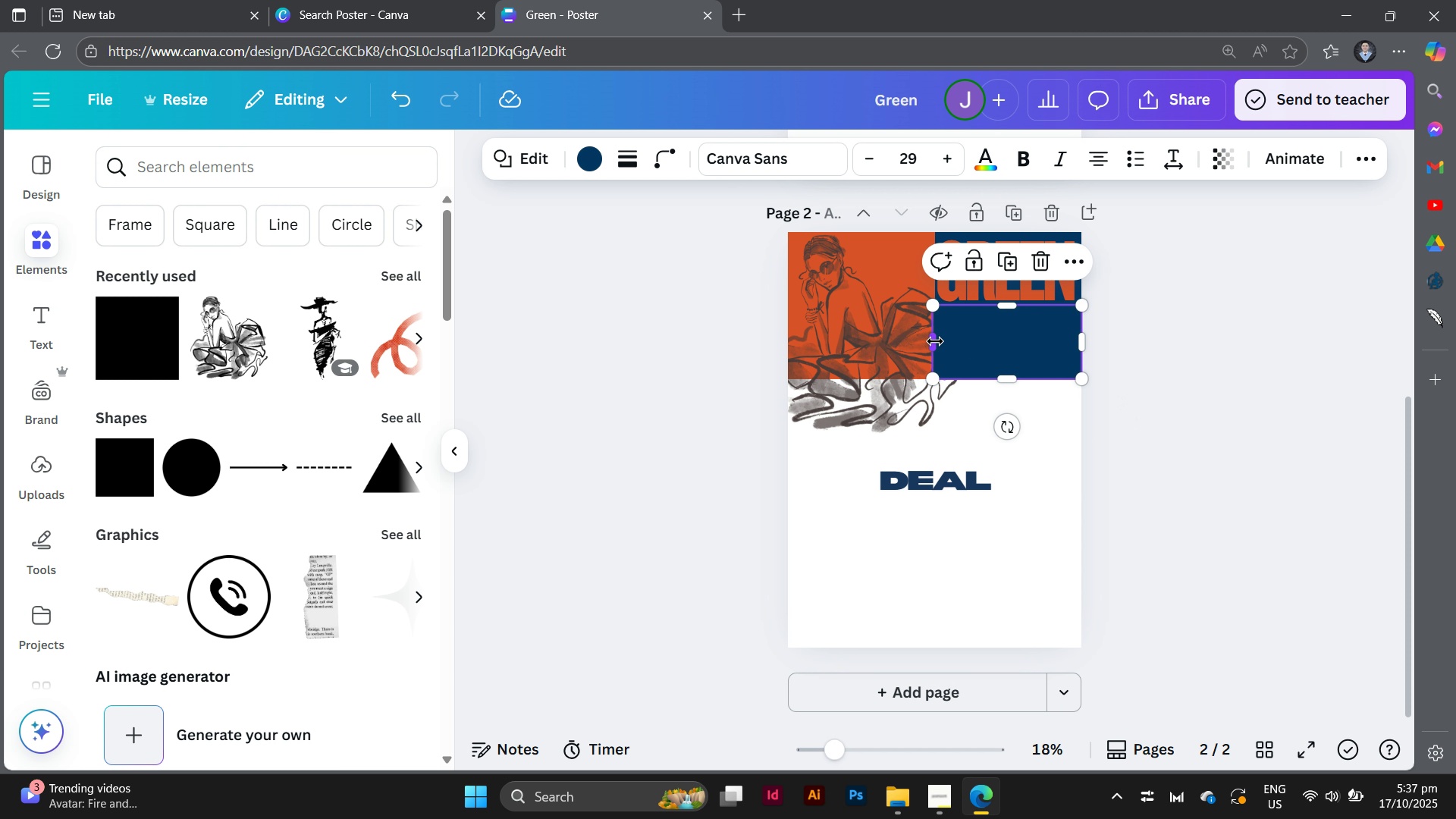 
left_click_drag(start_coordinate=[935, 341], to_coordinate=[920, 344])
 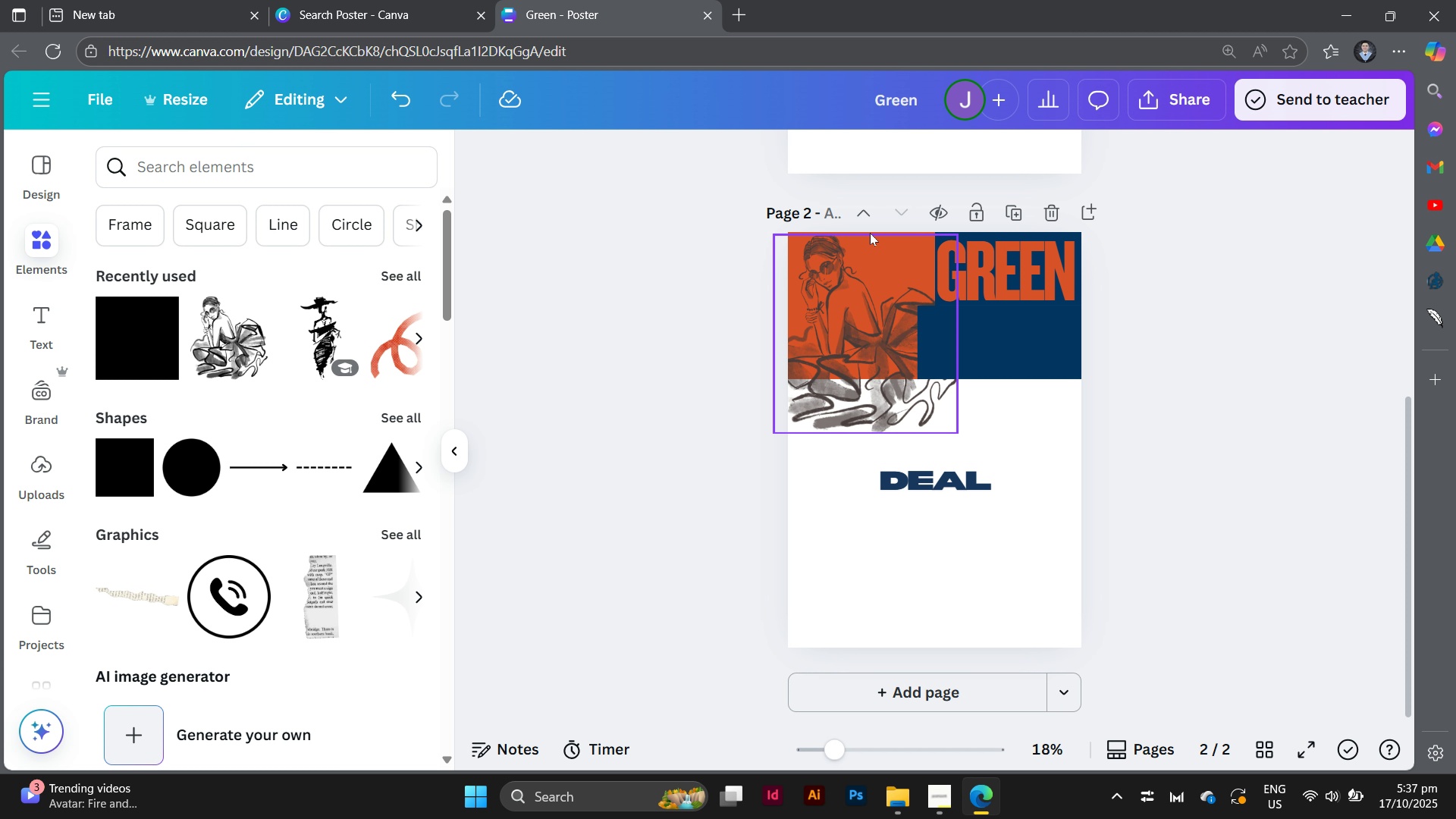 
wait(5.14)
 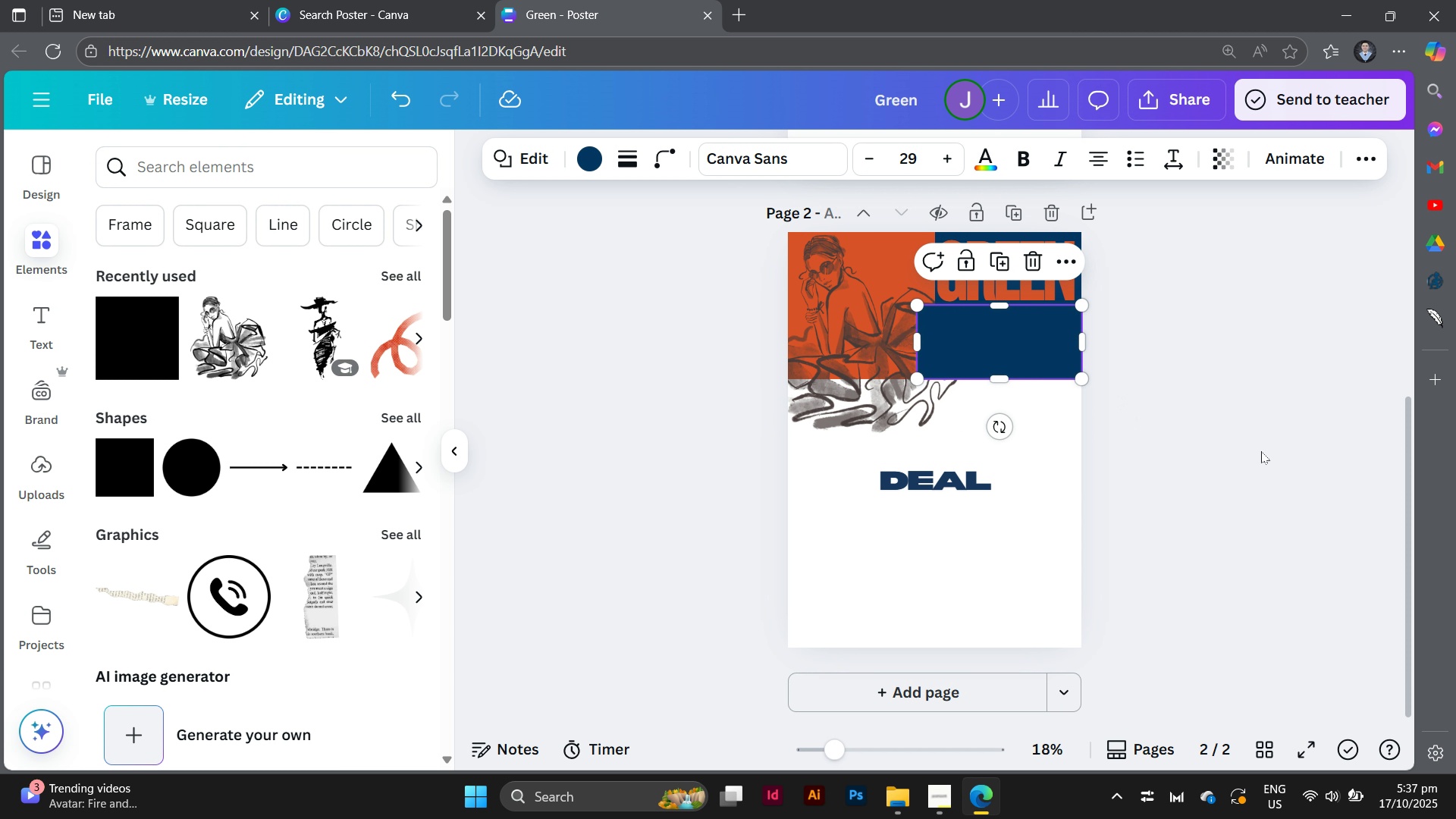 
left_click([888, 234])
 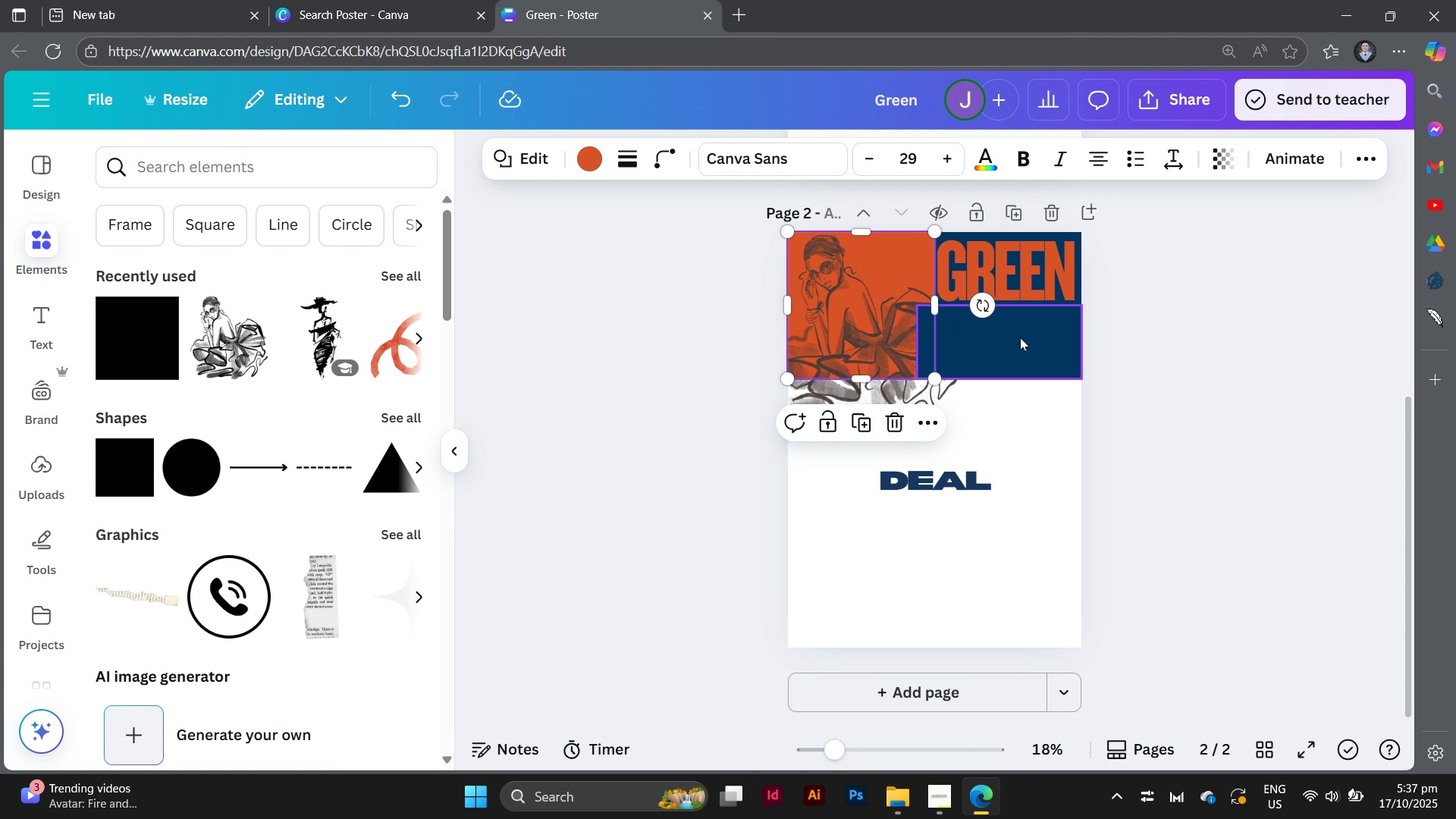 
left_click([1030, 345])
 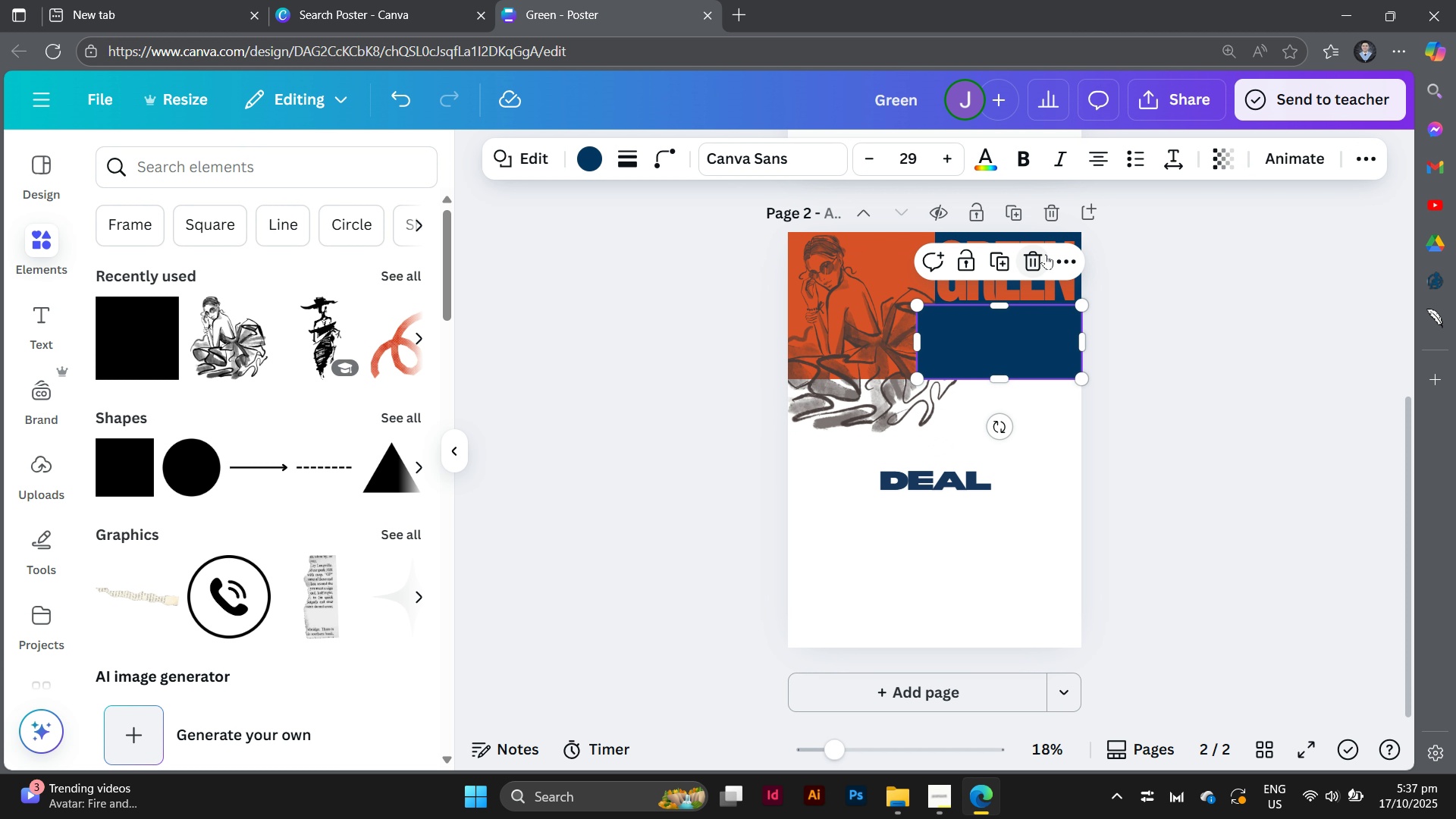 
left_click([1068, 254])
 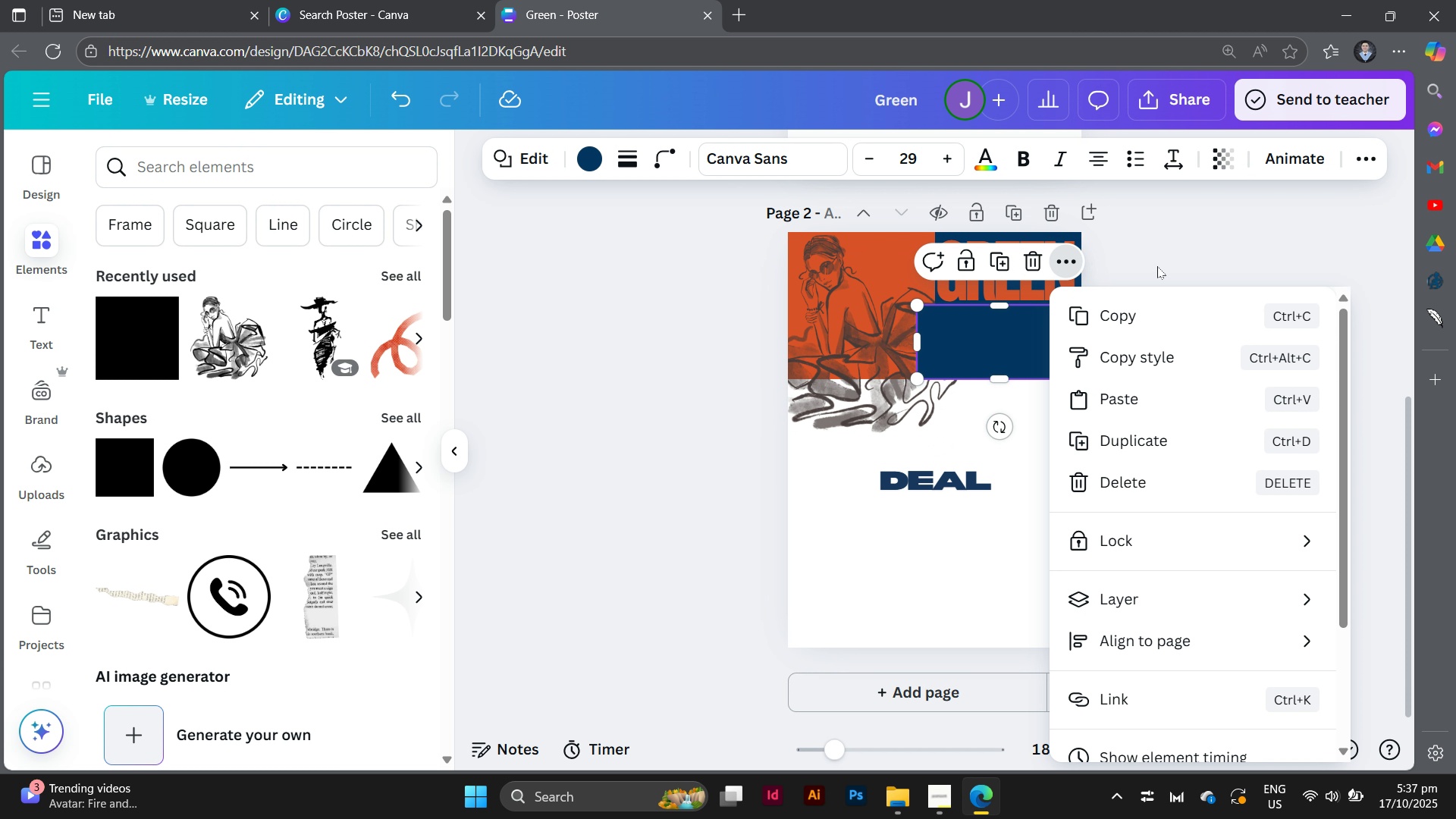 
left_click([1157, 266])
 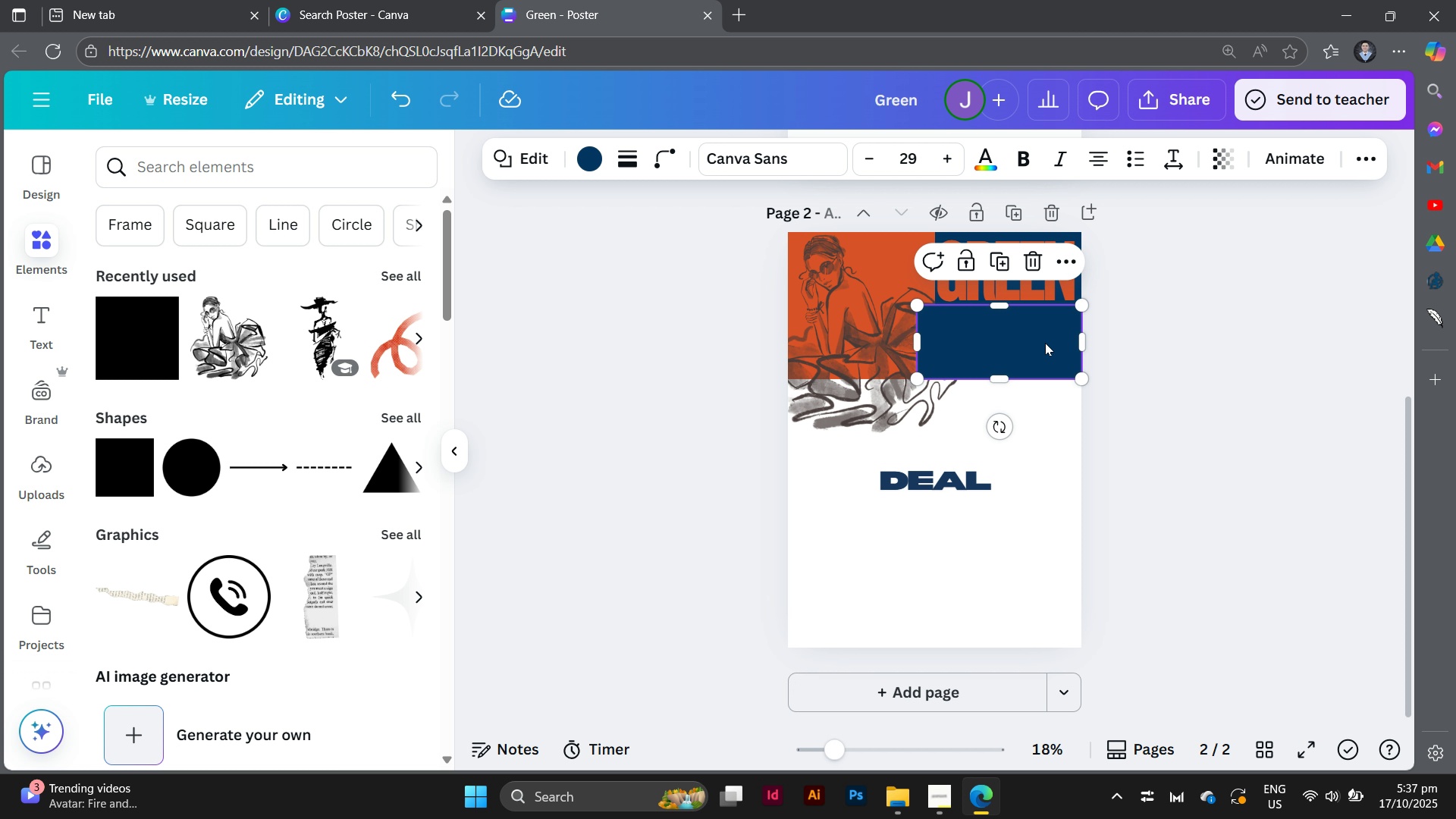 
right_click([1045, 343])
 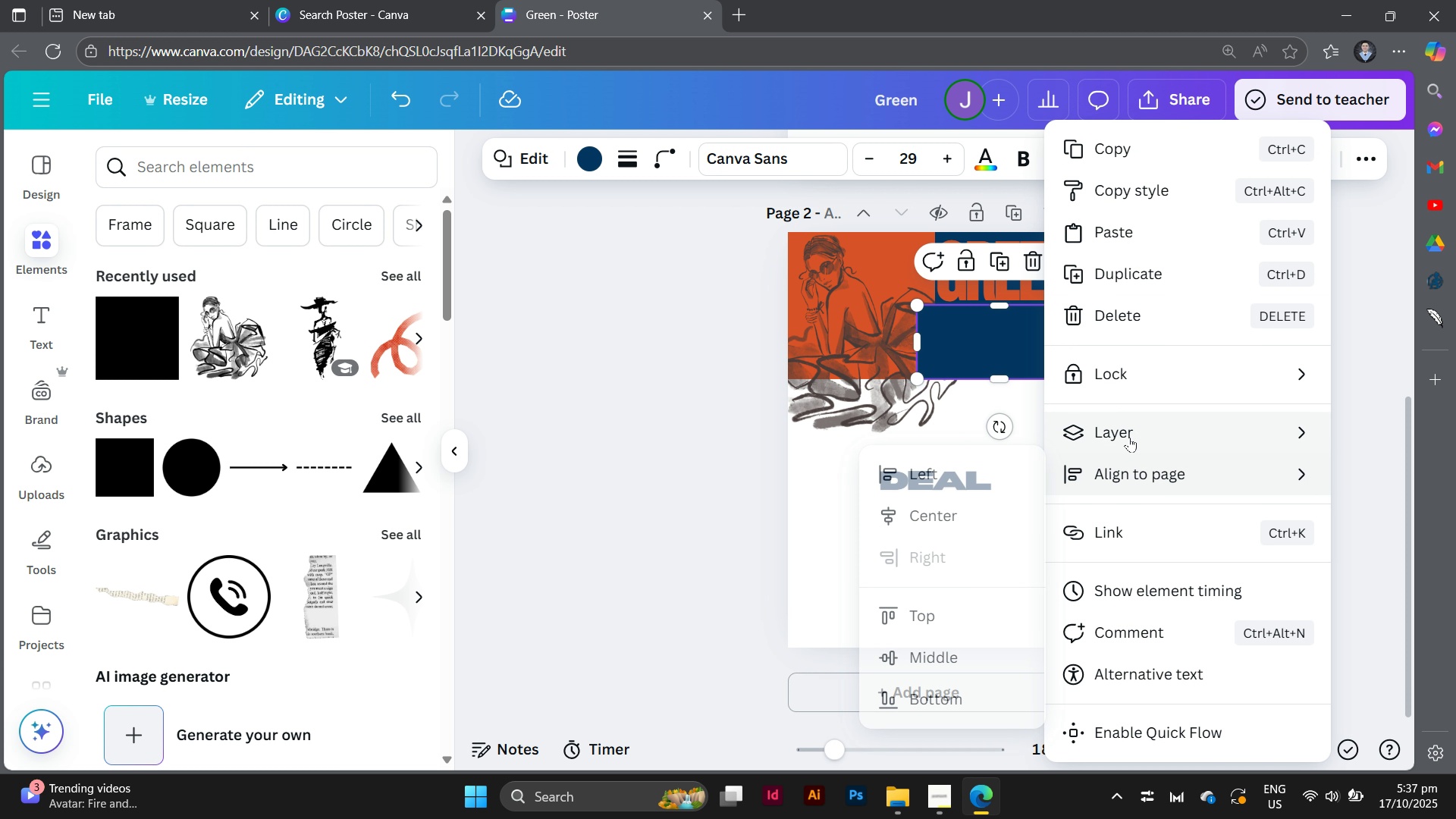 
left_click([1129, 435])
 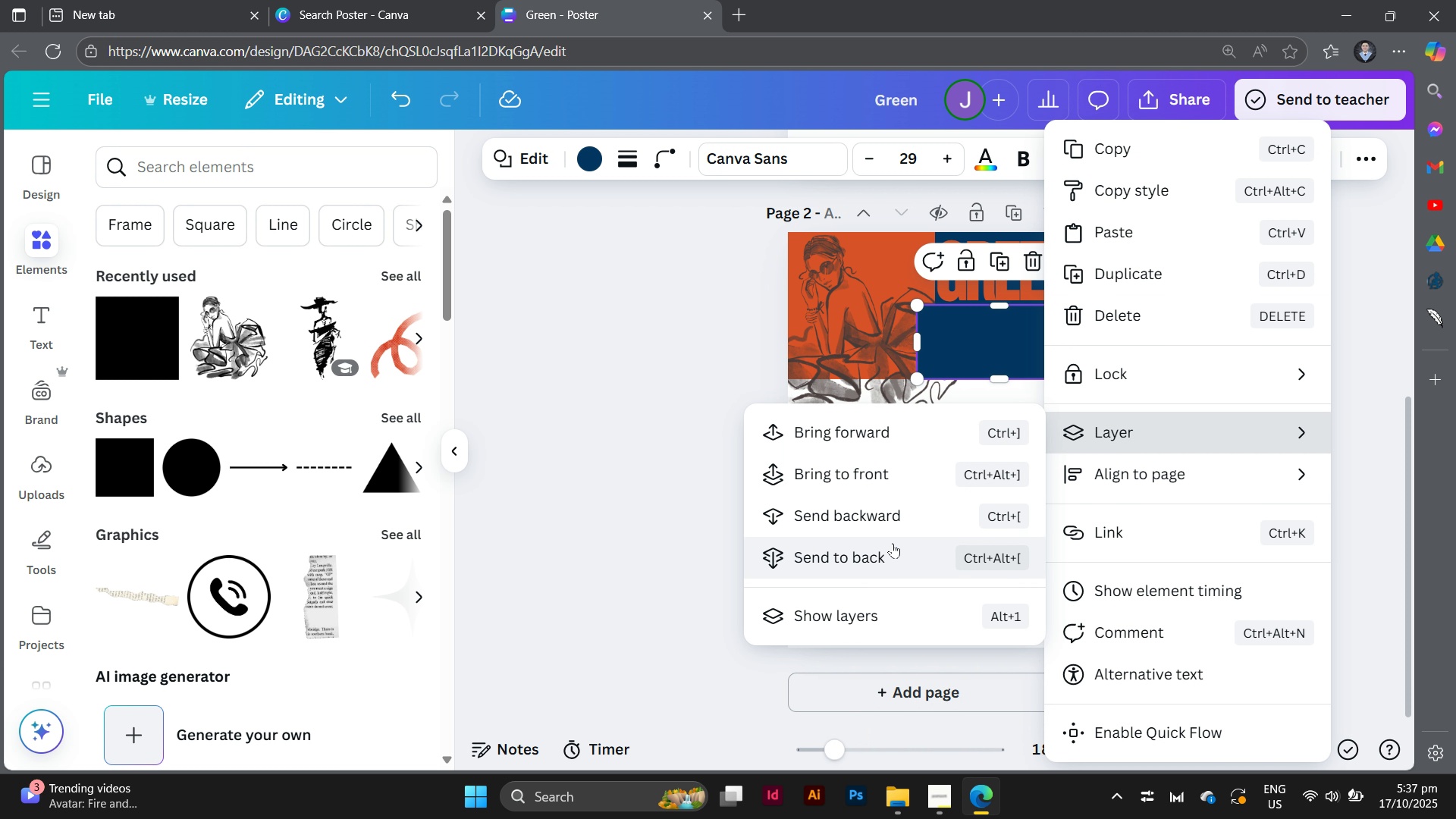 
left_click([893, 544])
 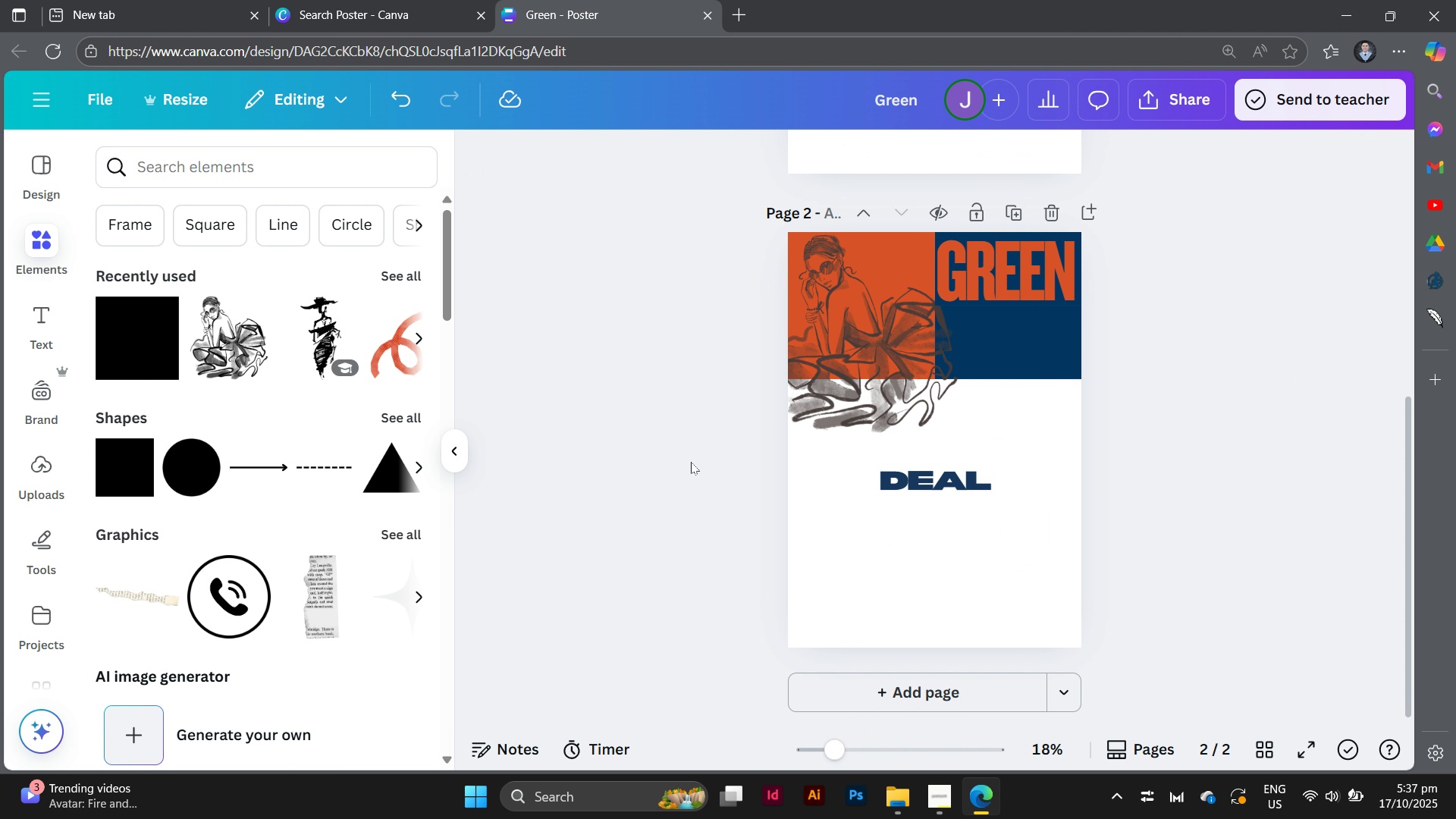 
left_click([691, 462])
 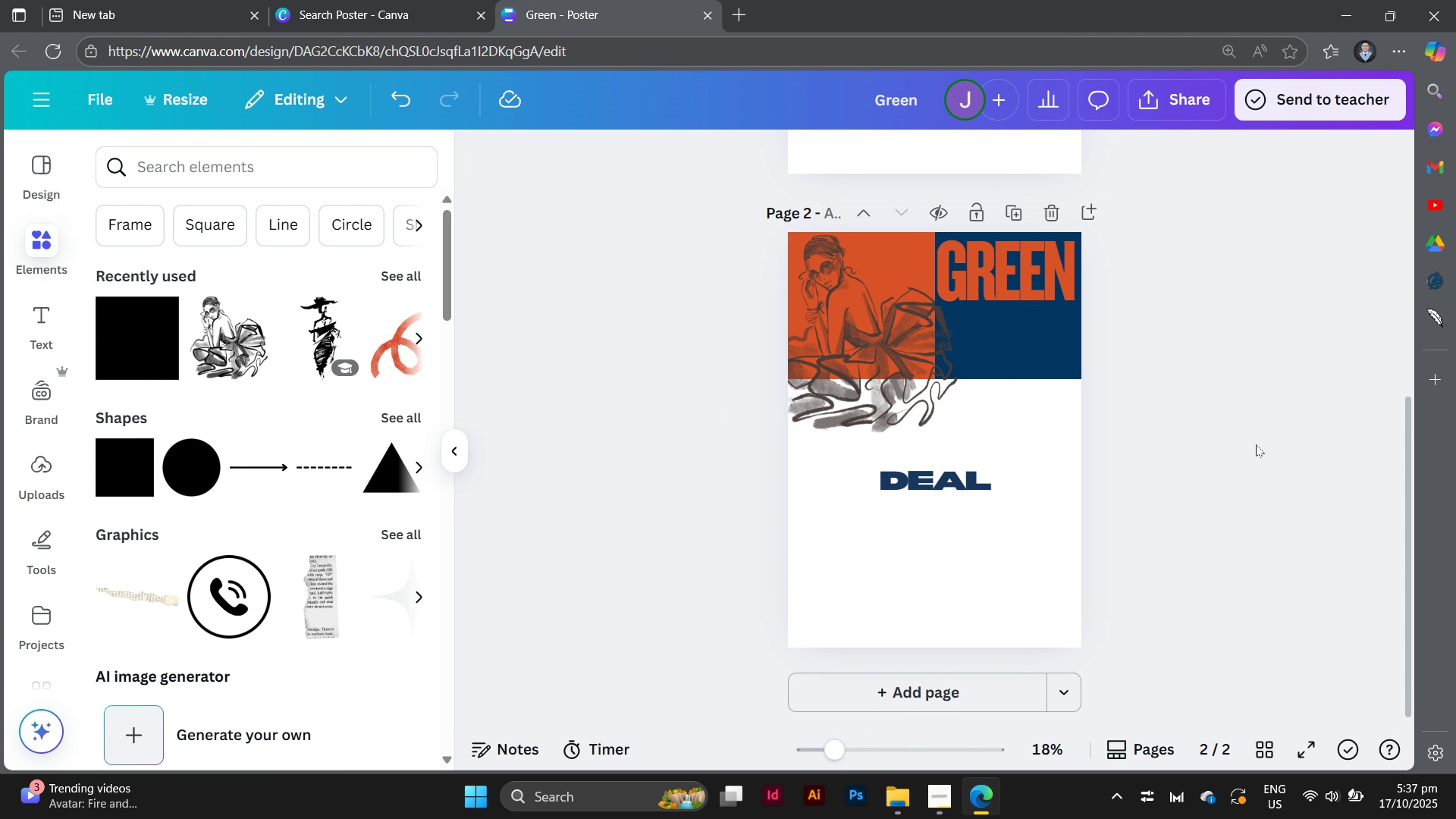 
left_click([1037, 347])
 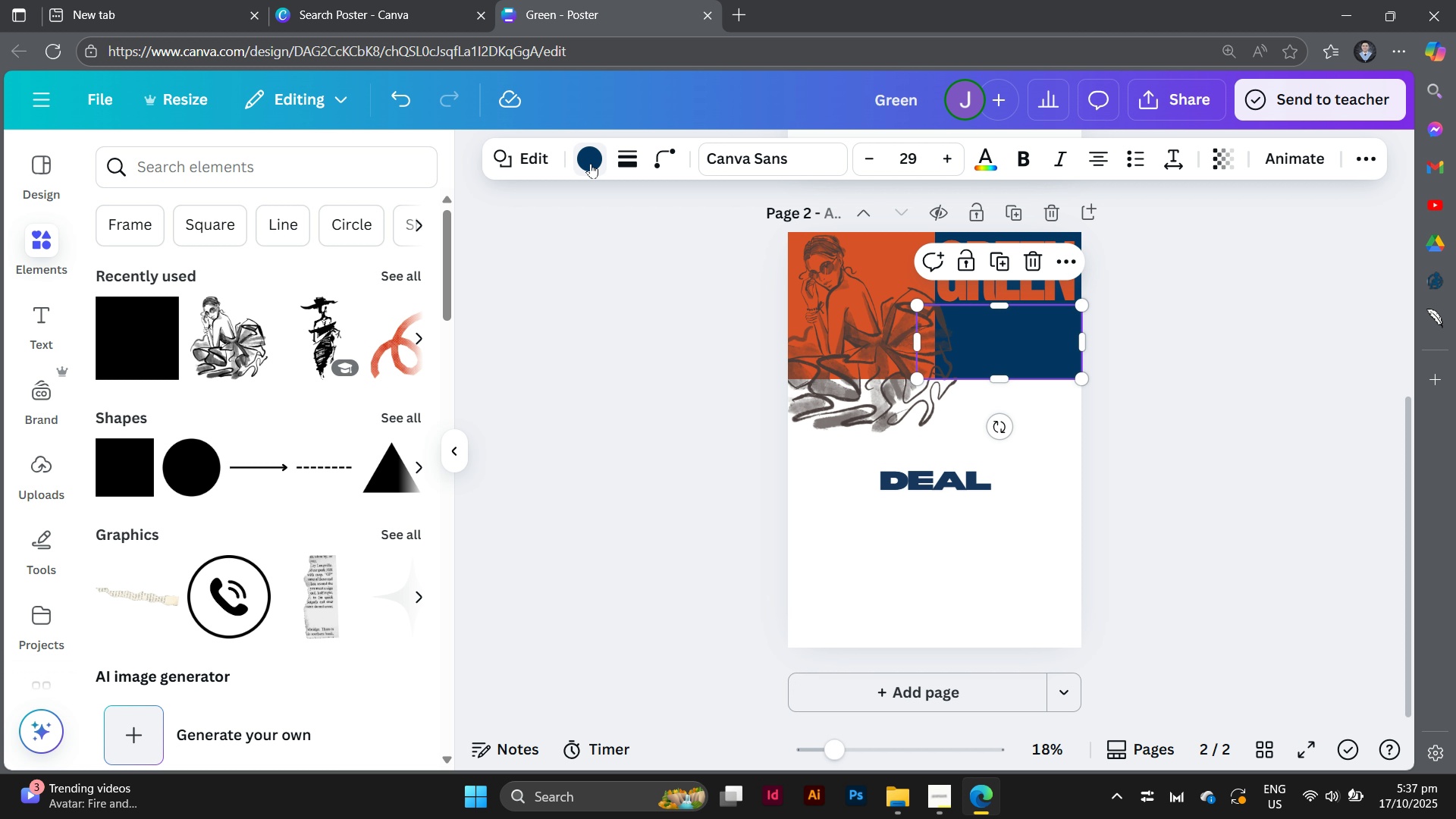 
left_click([591, 163])
 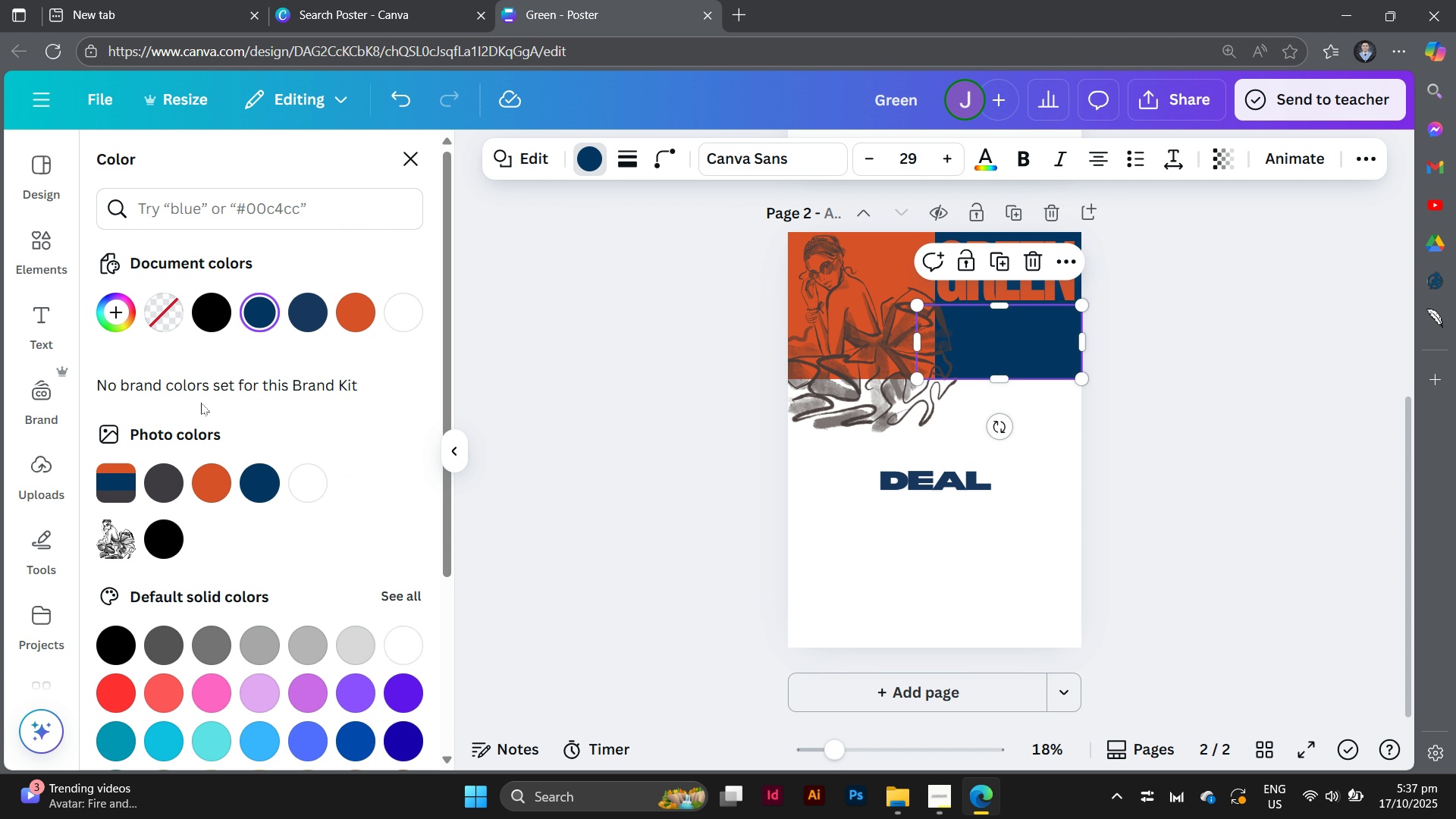 
left_click([158, 473])
 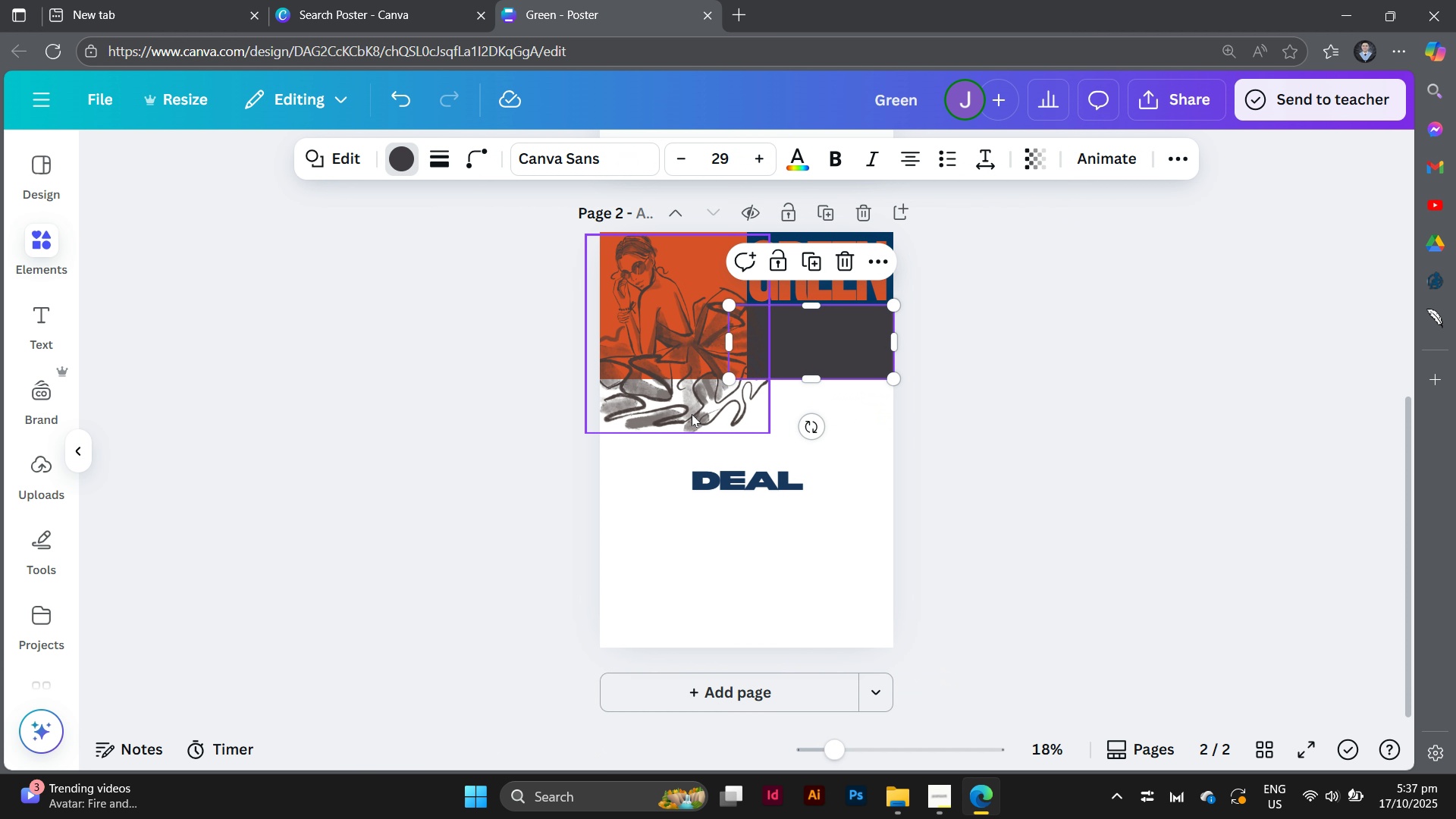 
double_click([692, 414])
 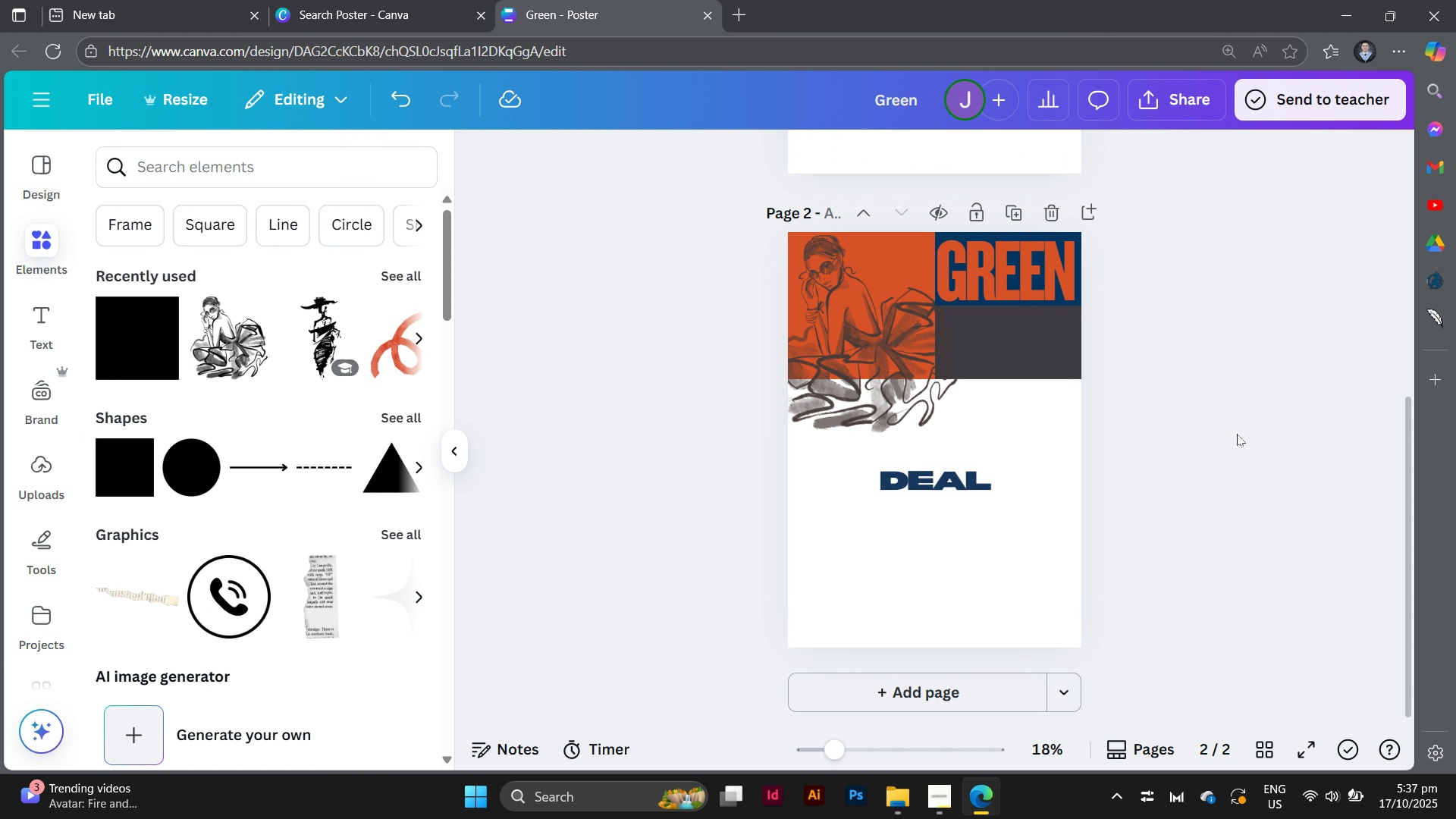 
left_click([1235, 435])
 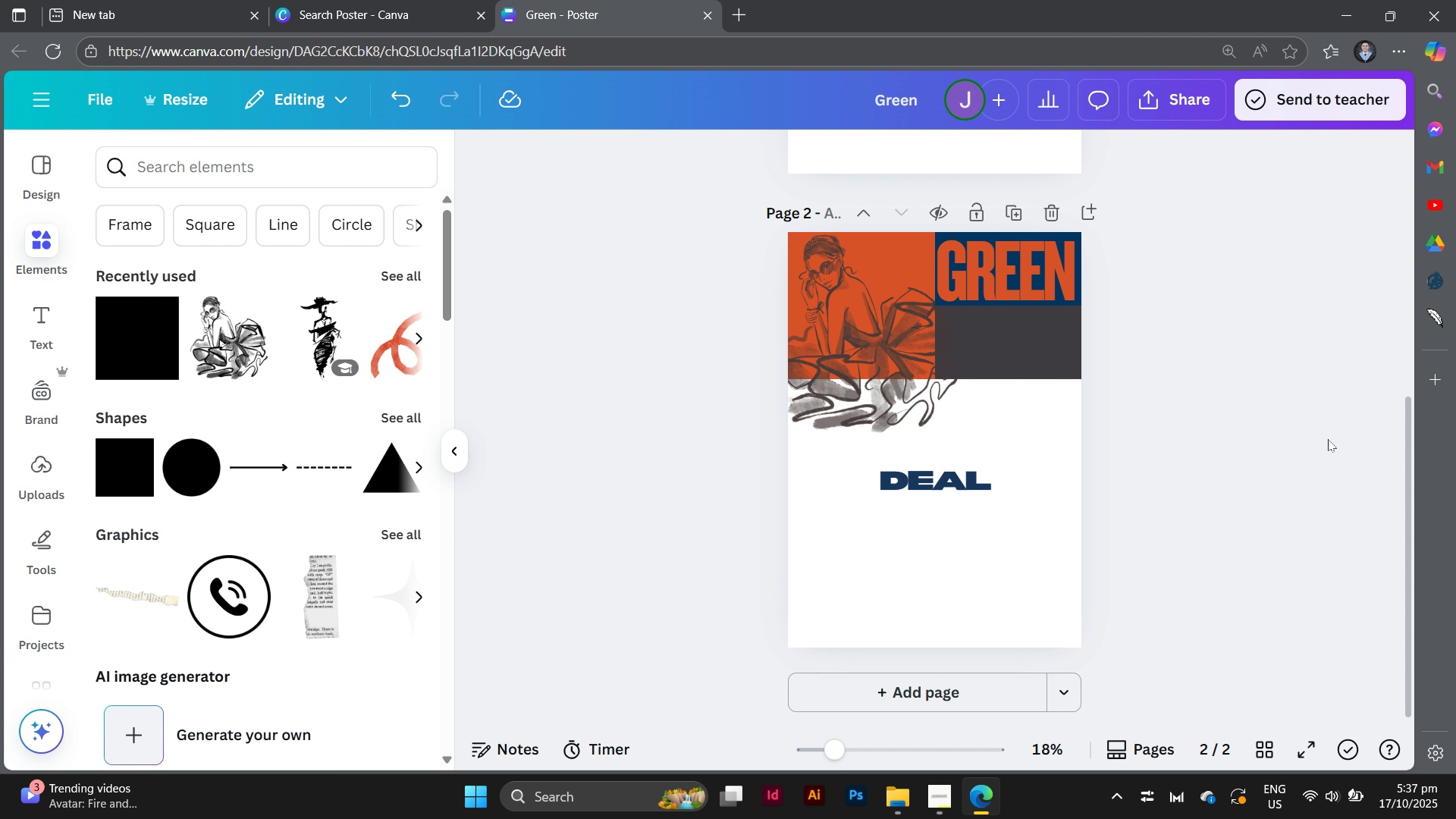 
wait(11.74)
 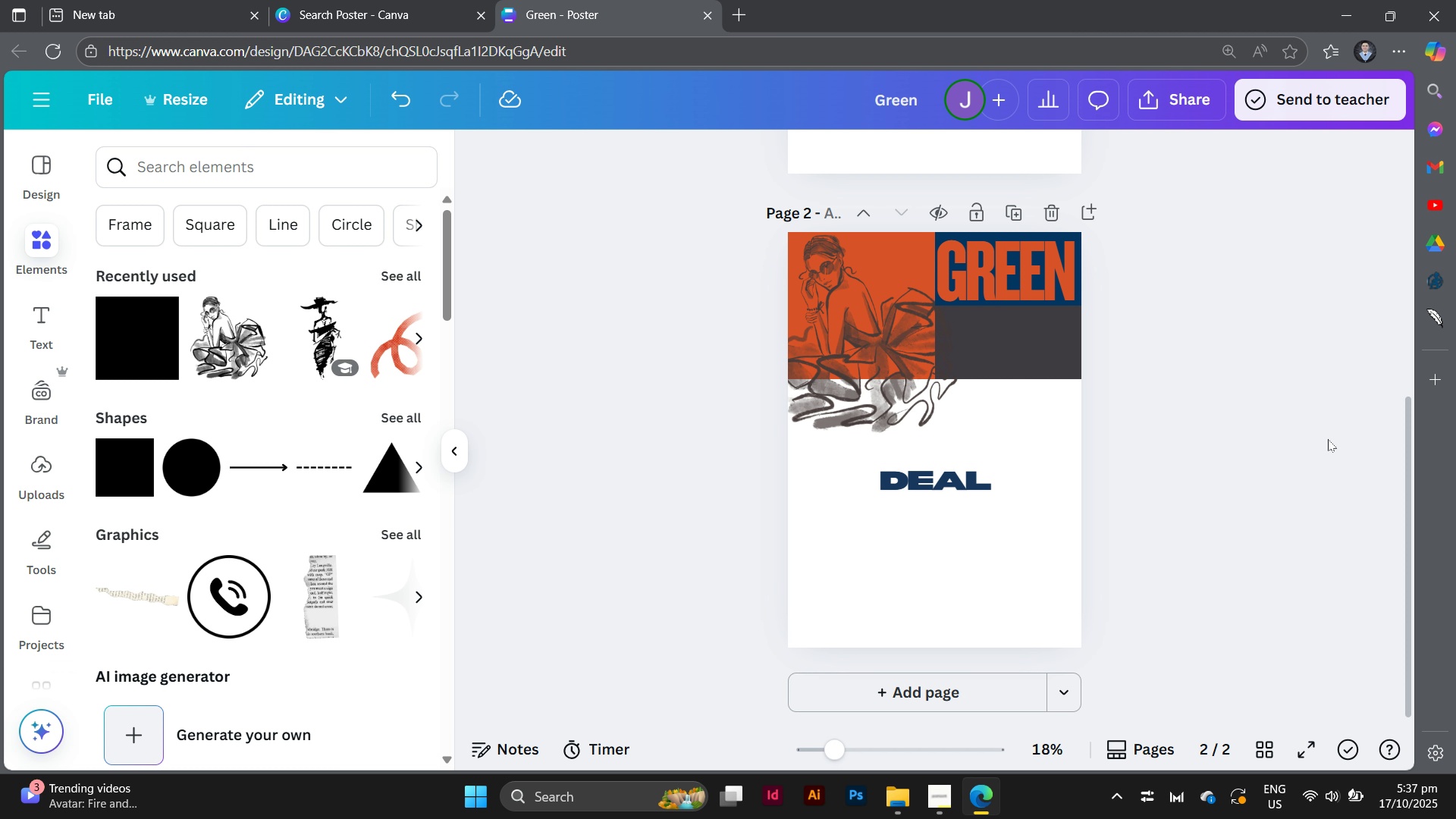 
left_click([997, 283])
 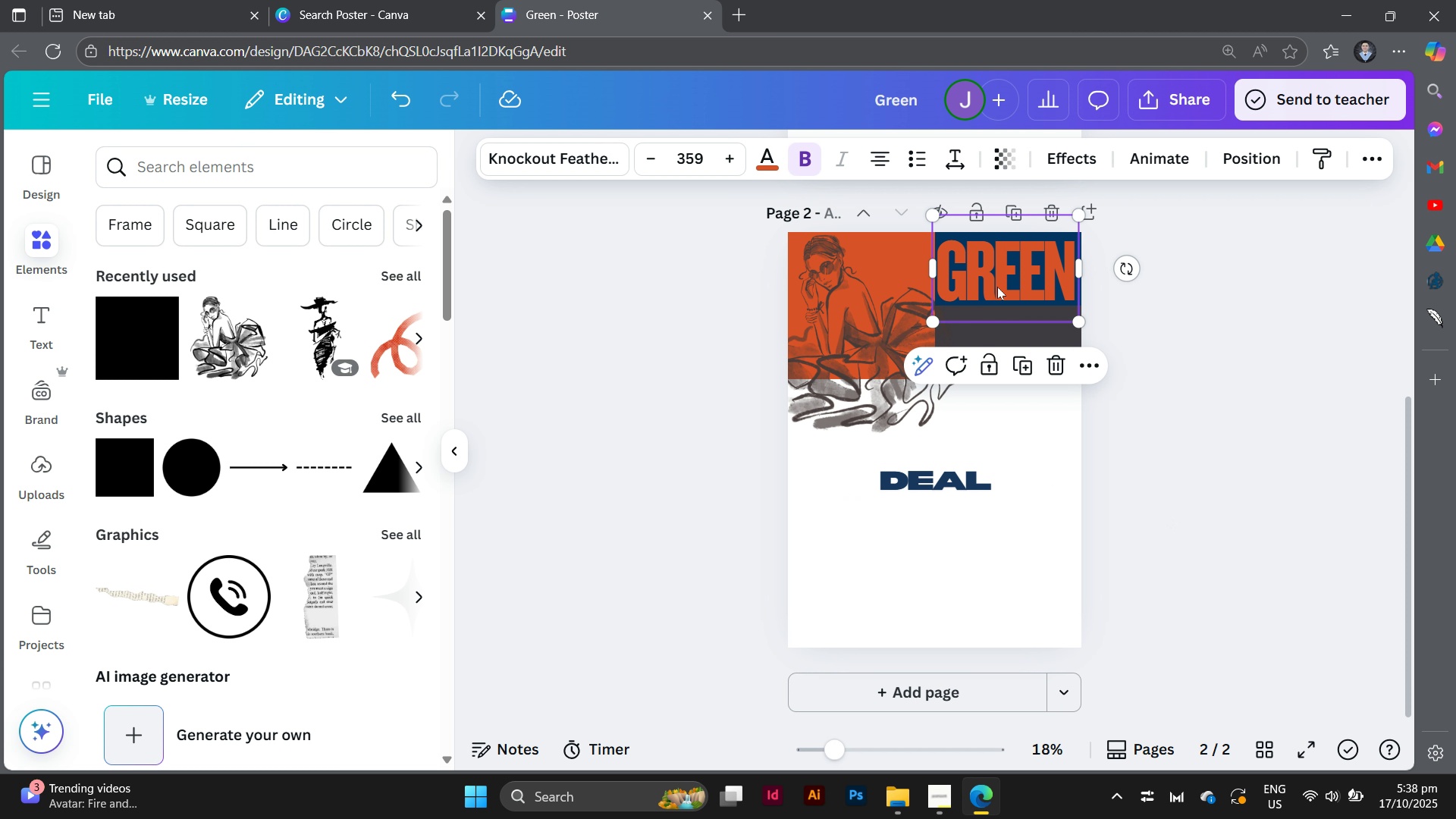 
hold_key(key=AltLeft, duration=2.61)
left_click_drag(start_coordinate=[997, 283], to_coordinate=[997, 355])
 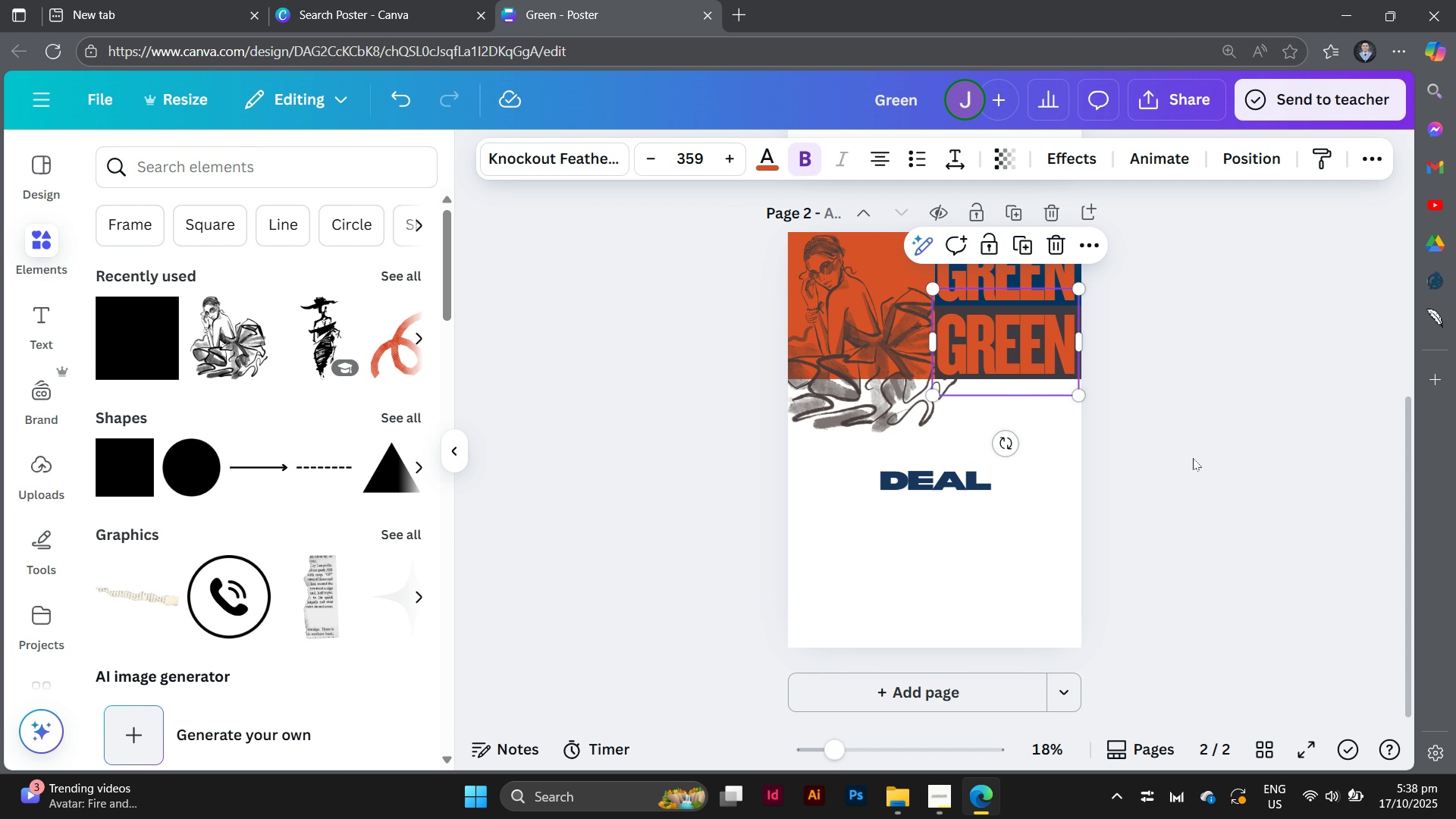 
left_click([1193, 458])
 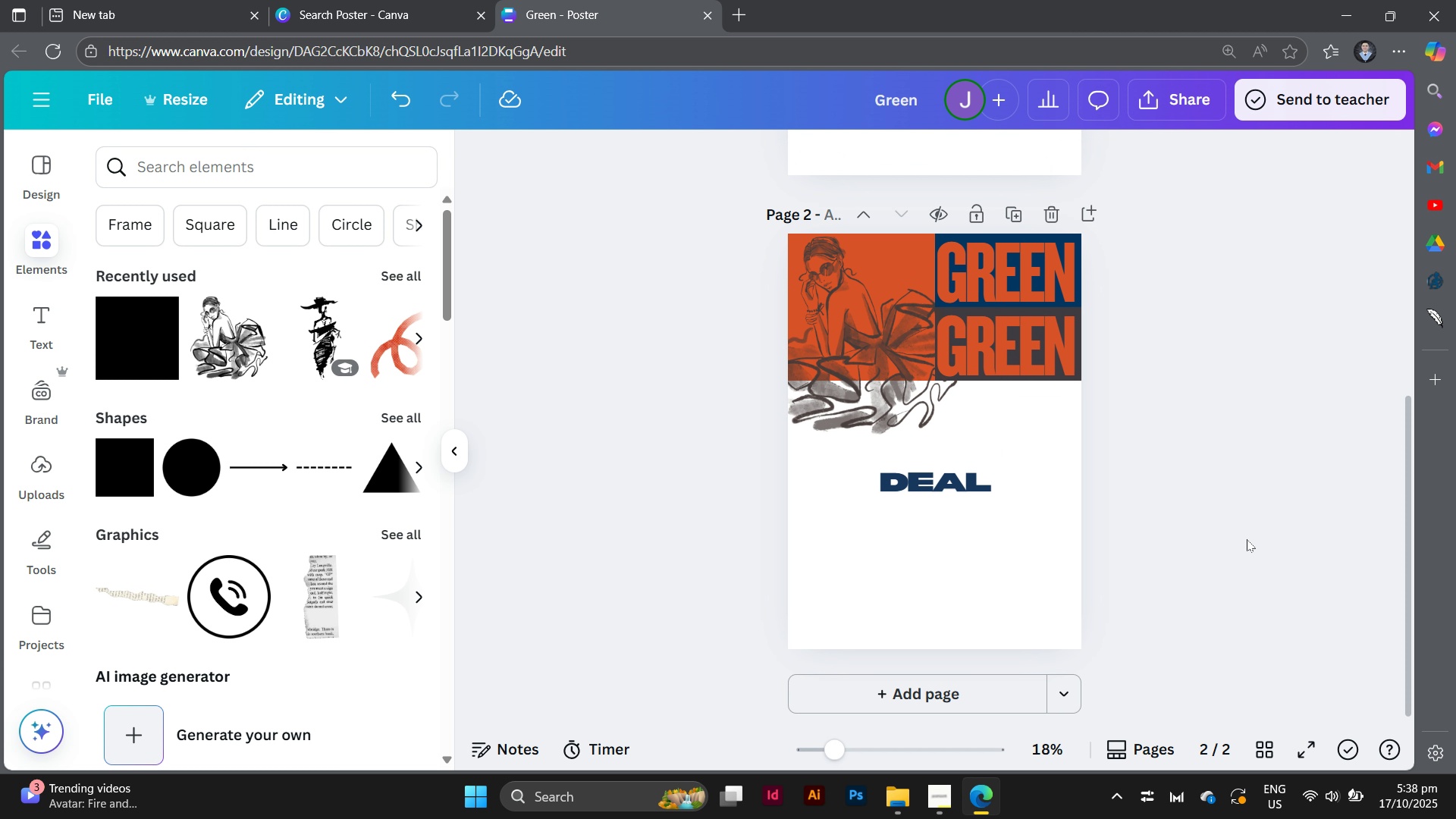 
scroll: coordinate [1247, 539], scroll_direction: down, amount: 1.0
 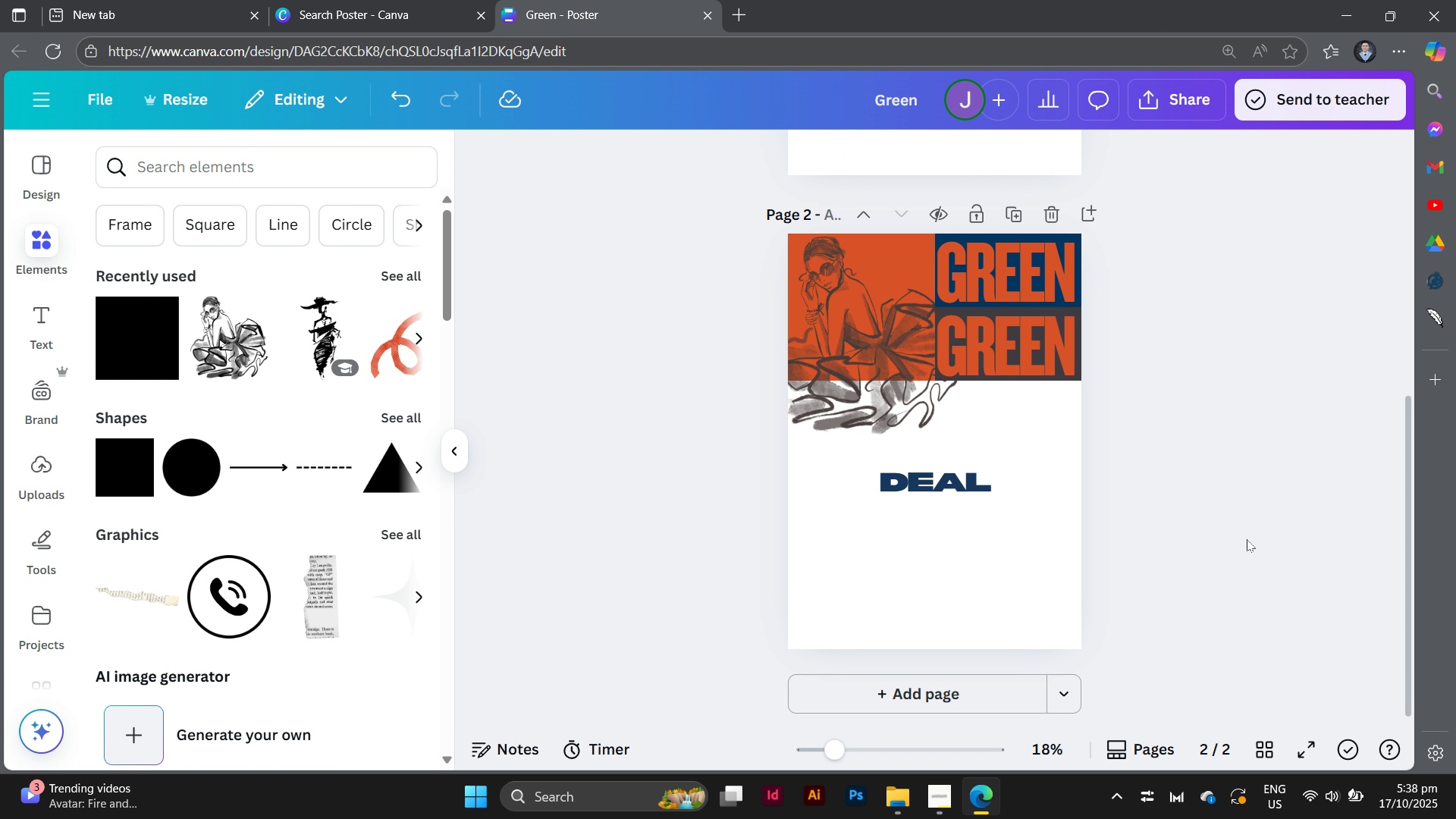 
scroll: coordinate [1247, 539], scroll_direction: up, amount: 1.0
 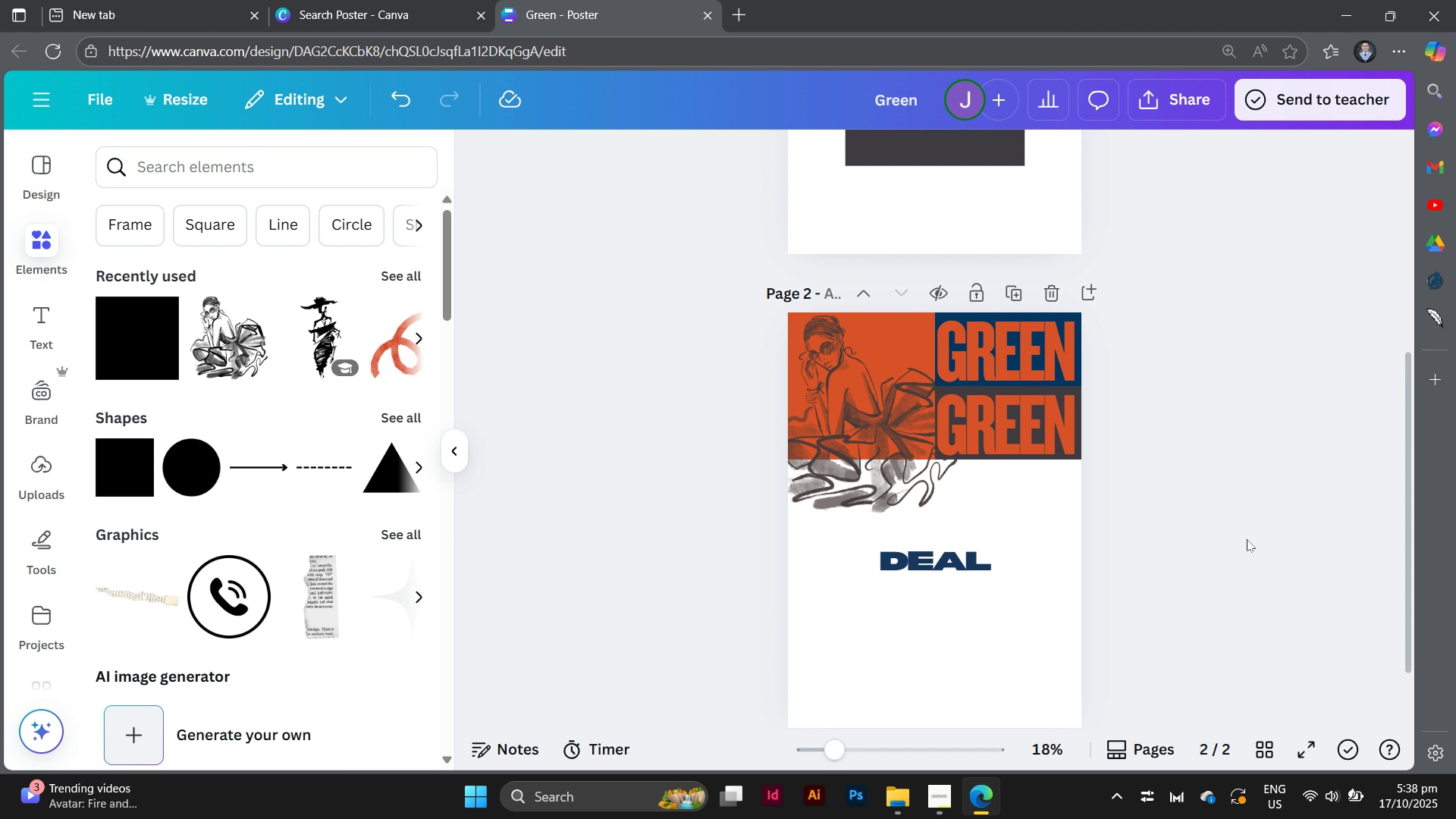 
scroll: coordinate [1247, 539], scroll_direction: down, amount: 1.0
 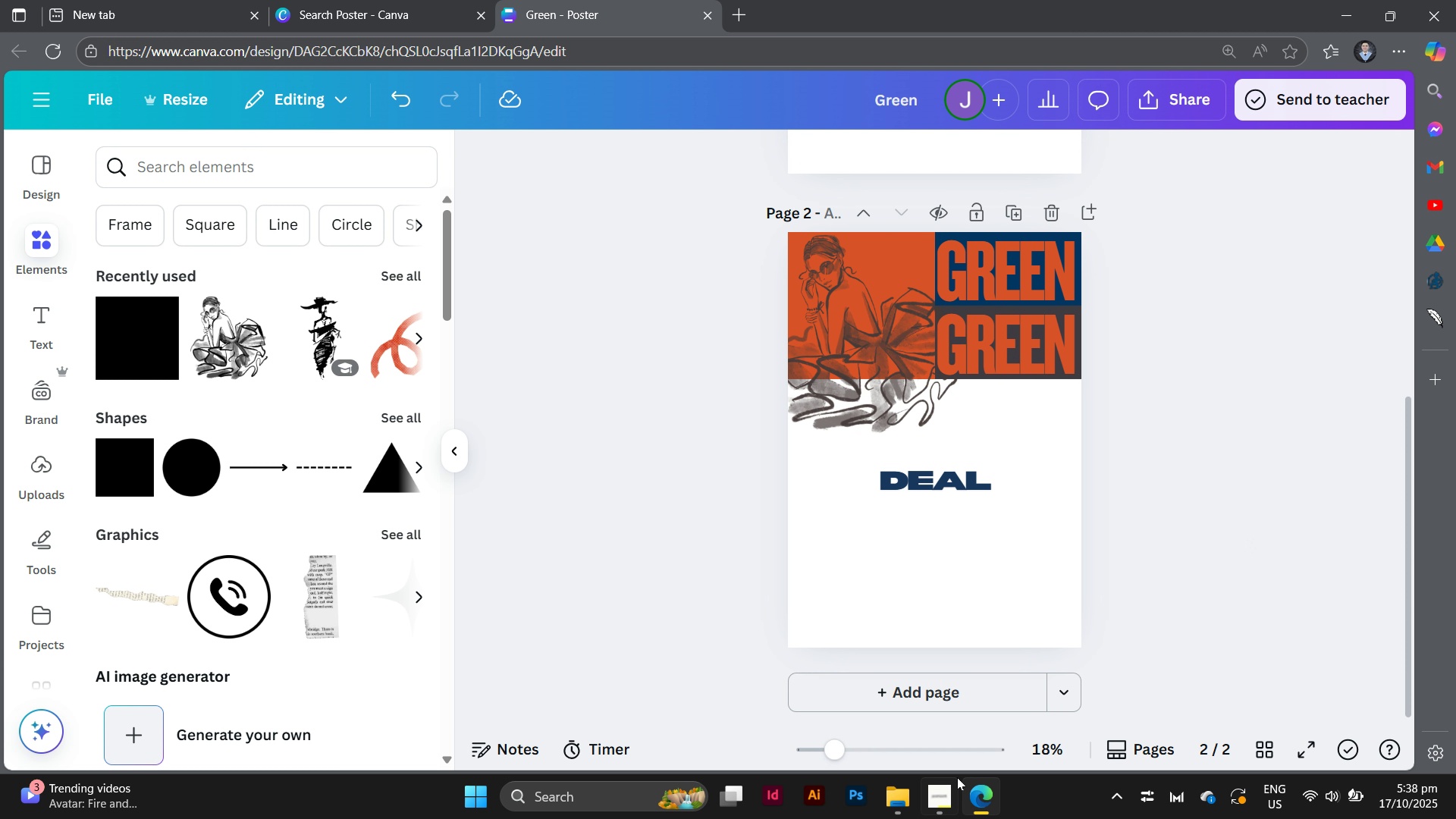 
left_click([934, 793])